 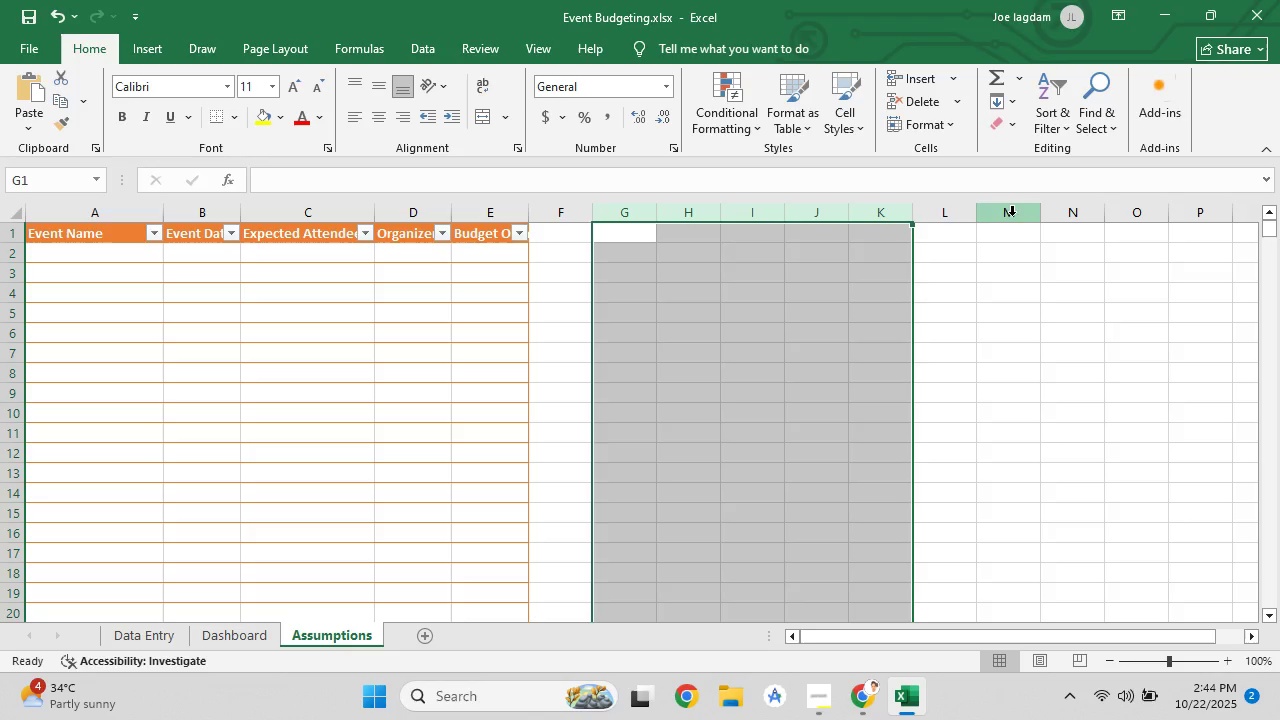 
left_click([874, 687])
 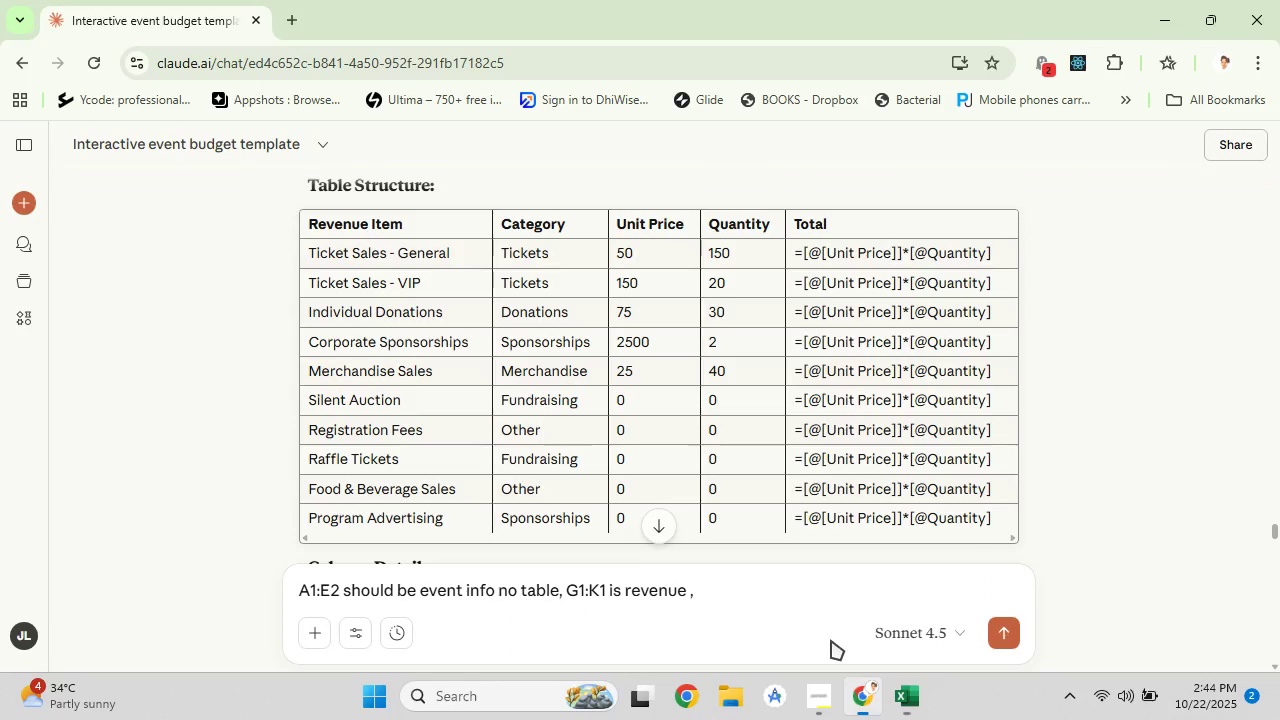 
scroll: coordinate [508, 437], scroll_direction: down, amount: 3.0
 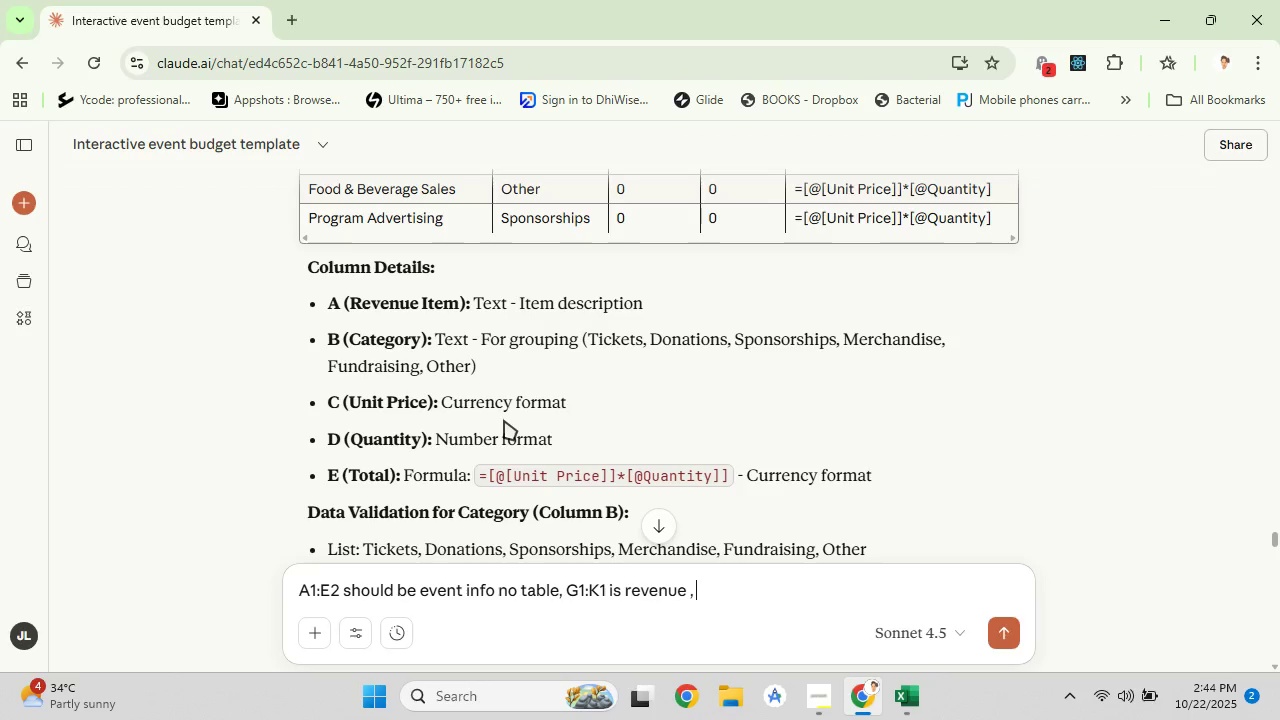 
wait(7.51)
 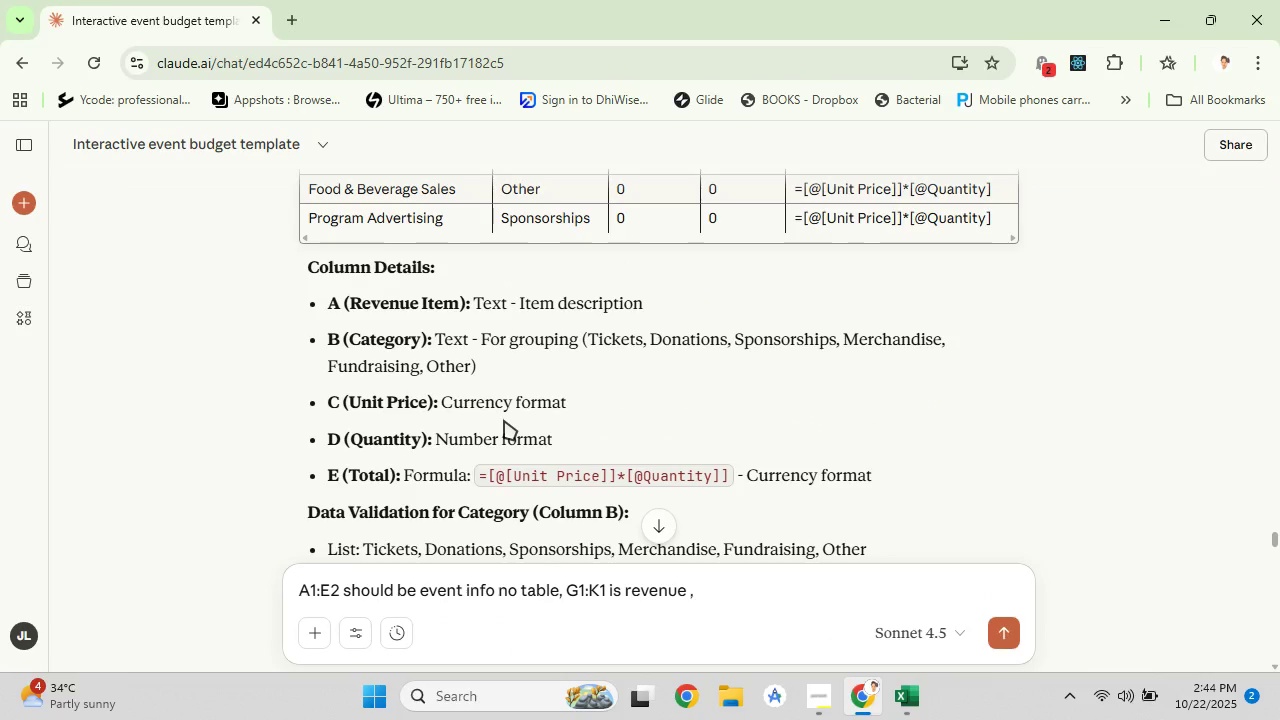 
left_click([887, 701])
 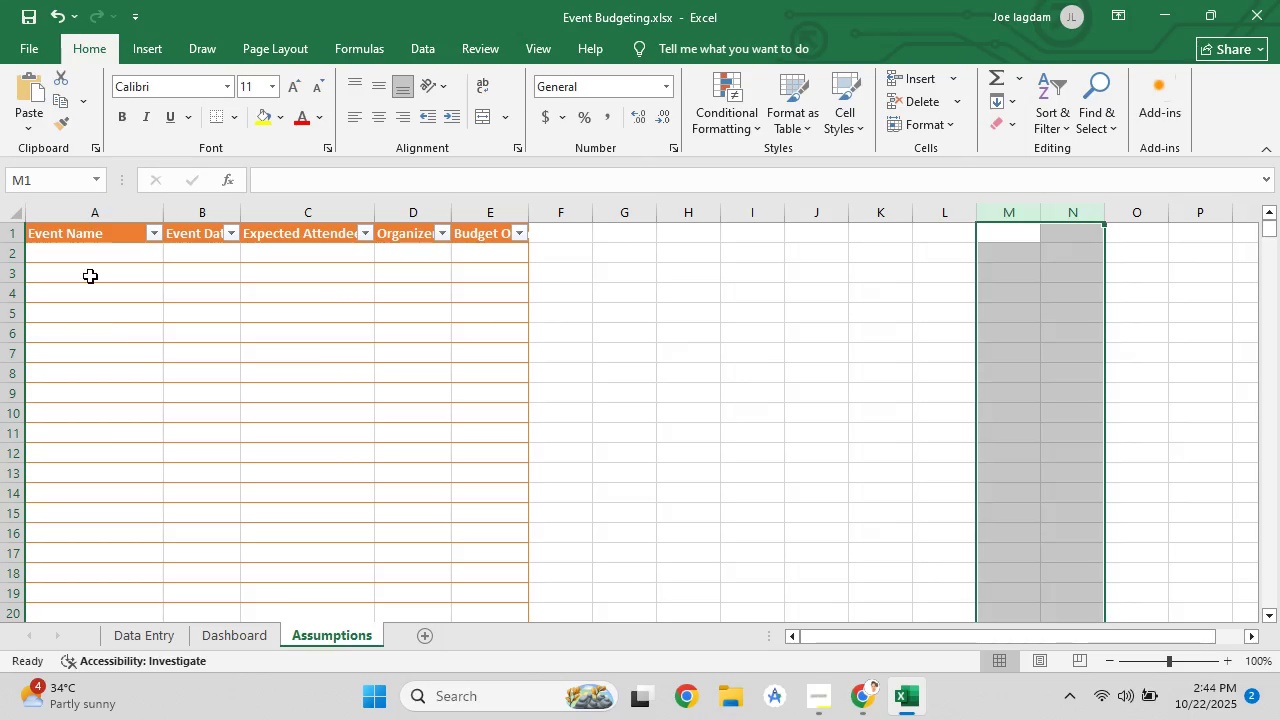 
left_click([90, 276])
 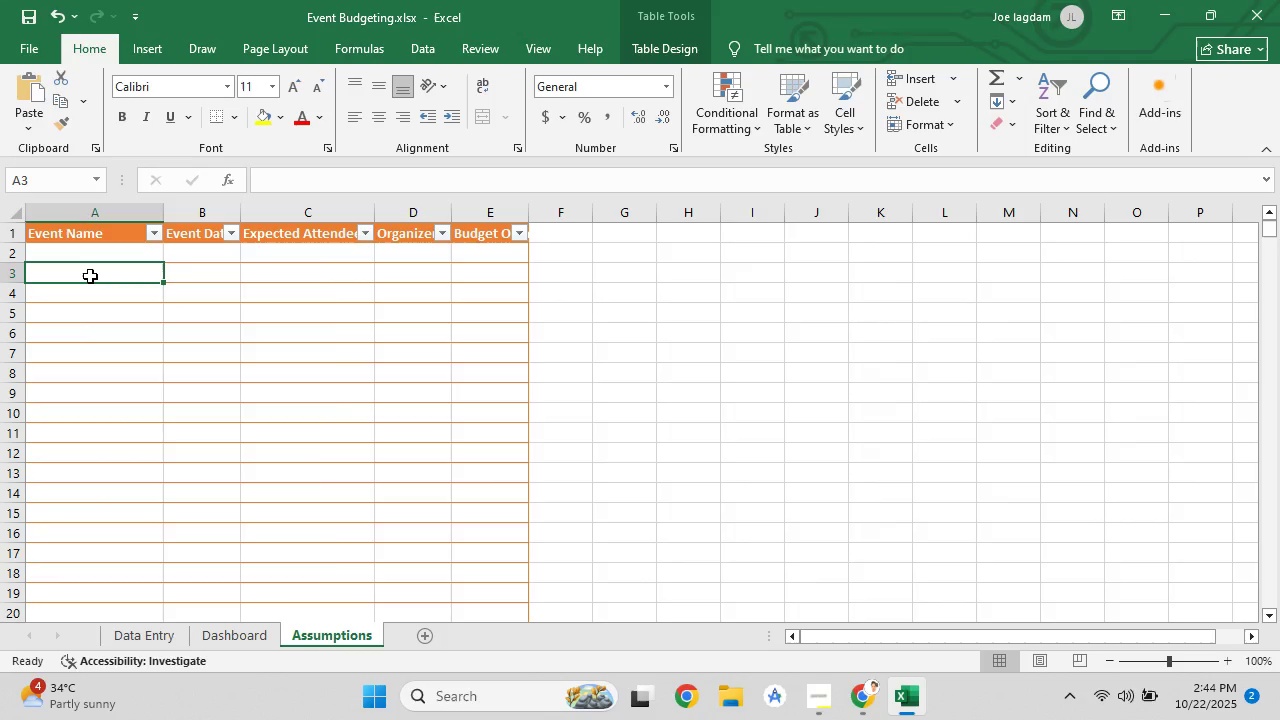 
key(Control+A)
 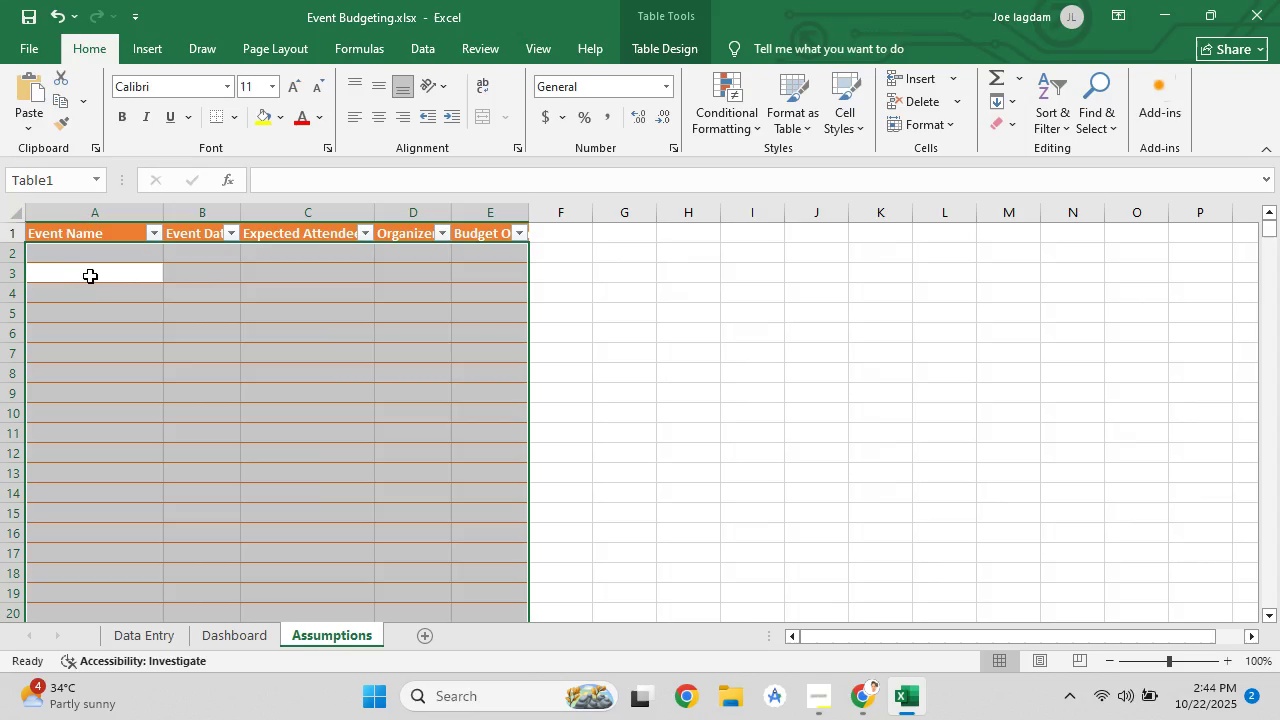 
key(Delete)
 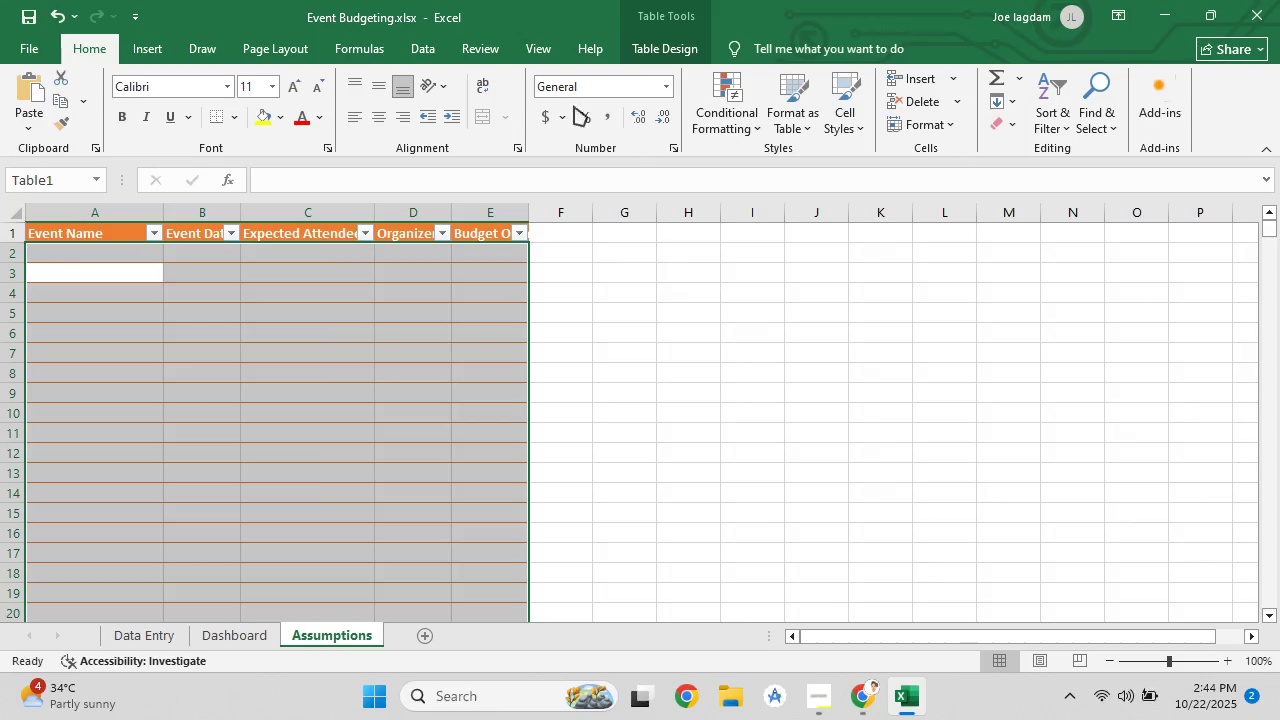 
left_click([785, 121])
 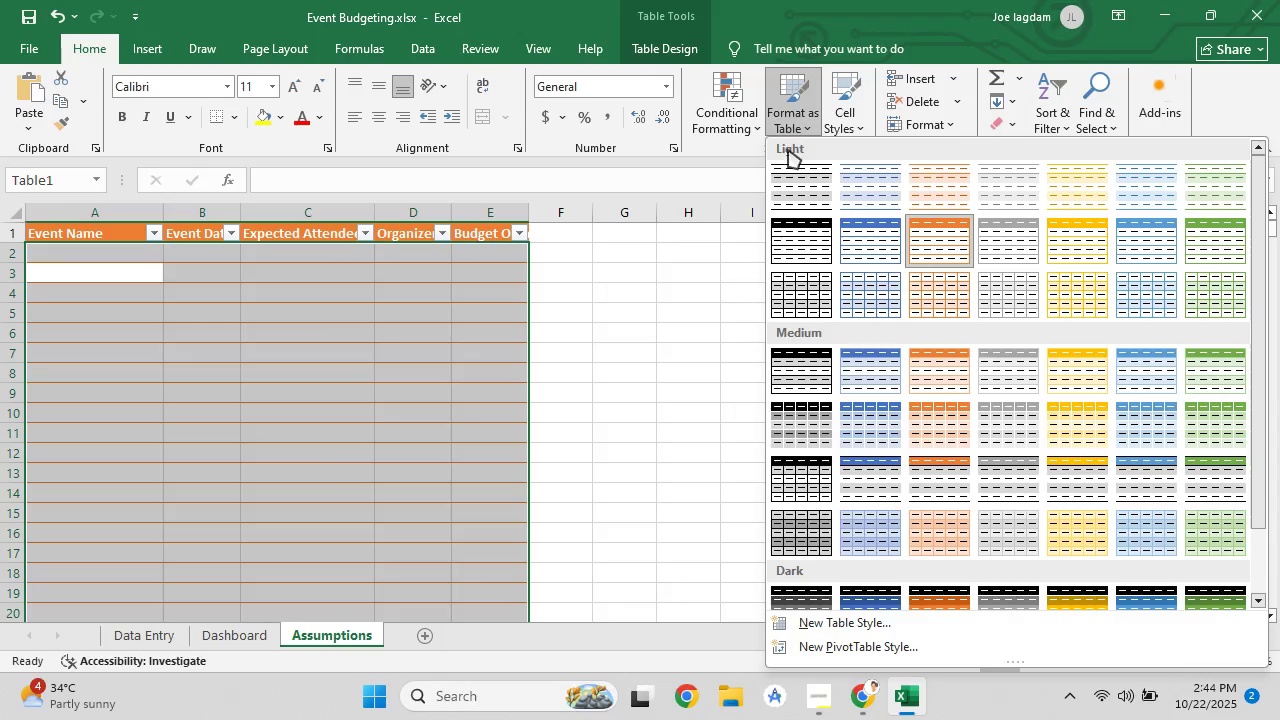 
scroll: coordinate [834, 481], scroll_direction: down, amount: 3.0
 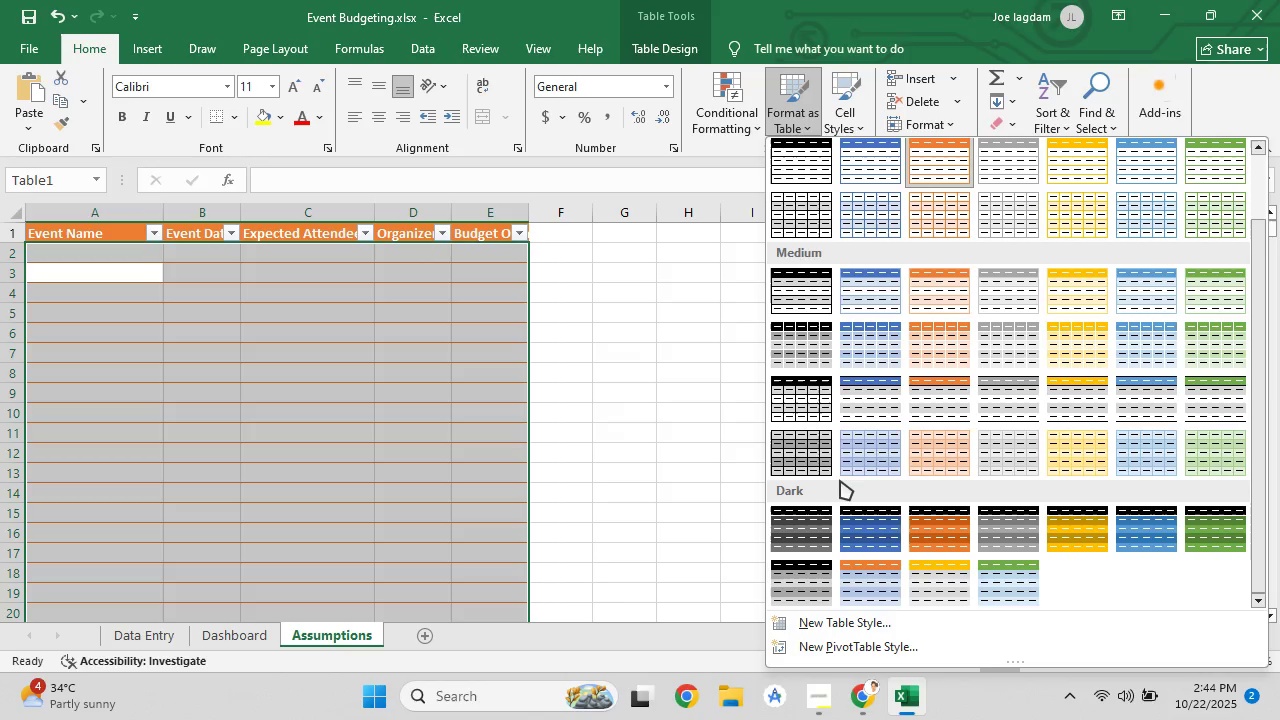 
scroll: coordinate [776, 449], scroll_direction: up, amount: 9.0
 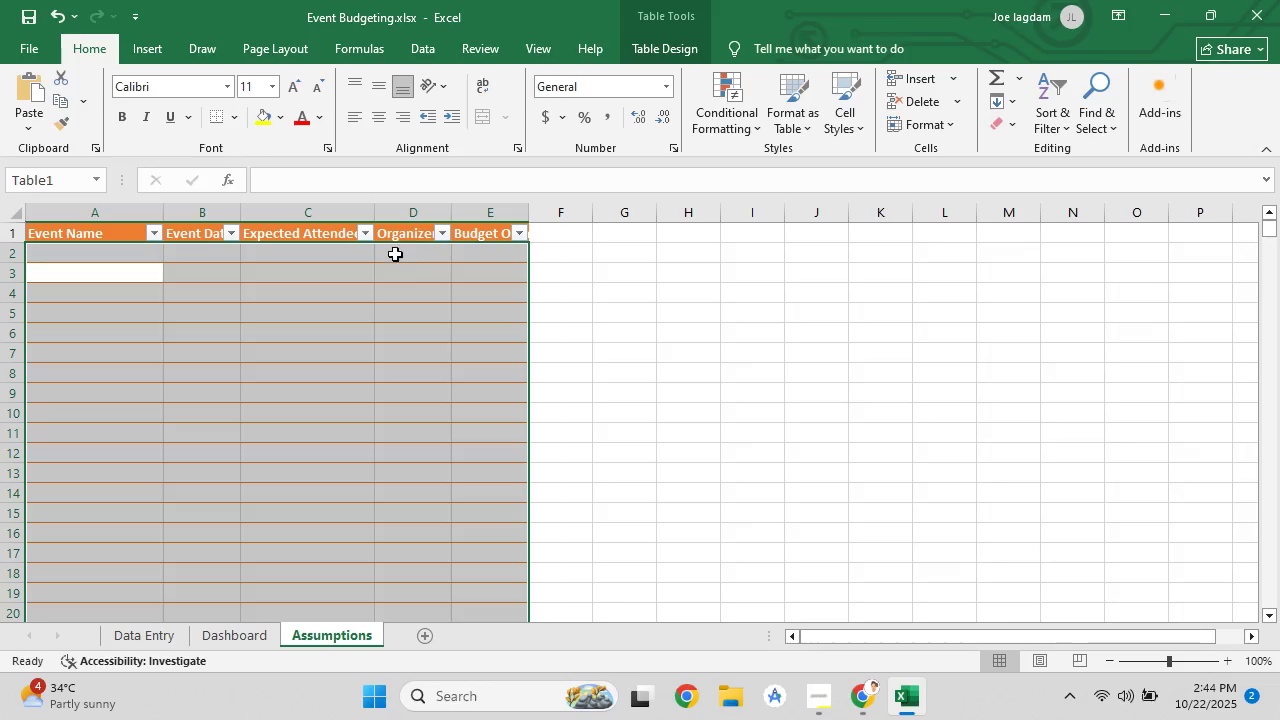 
left_click([389, 242])
 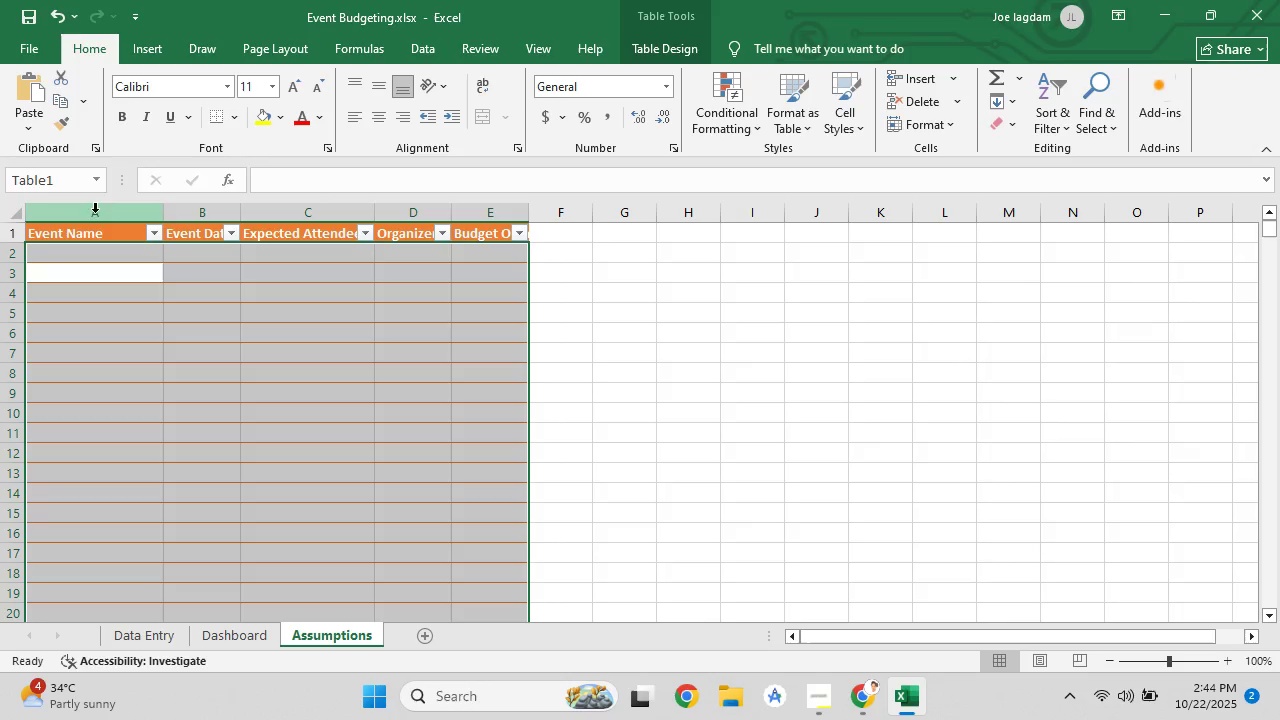 
left_click([90, 220])
 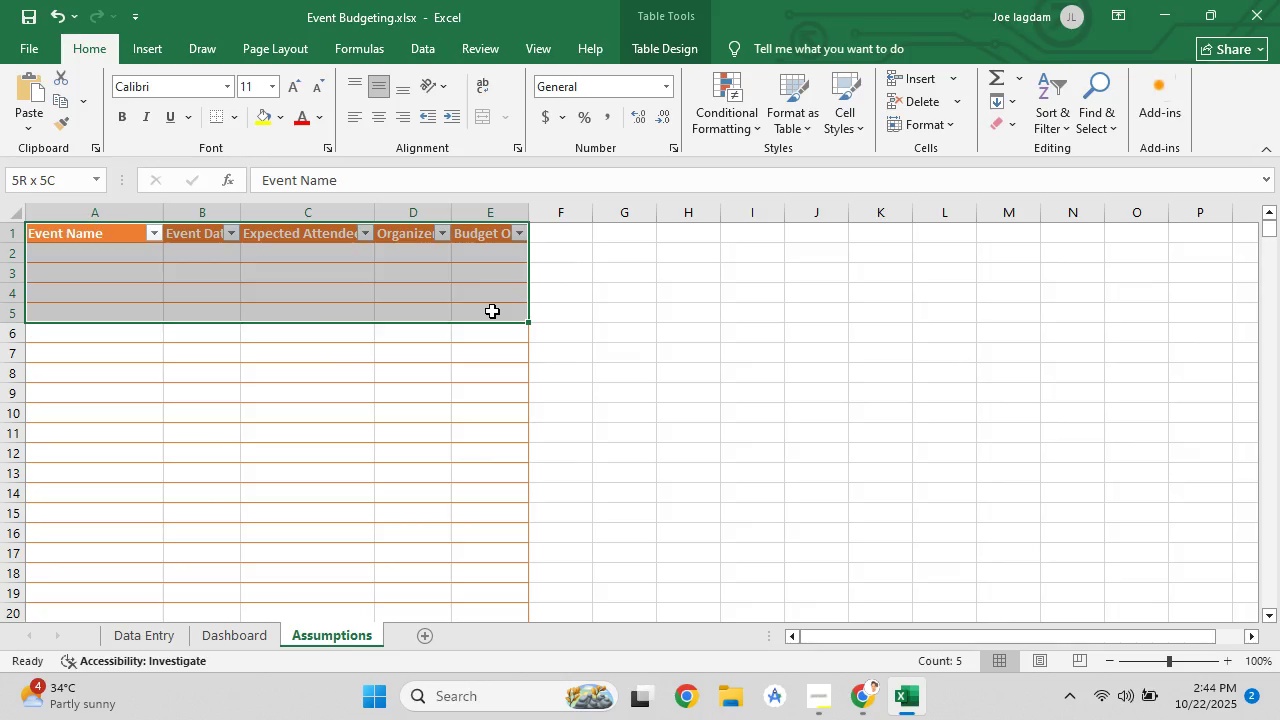 
left_click([626, 312])
 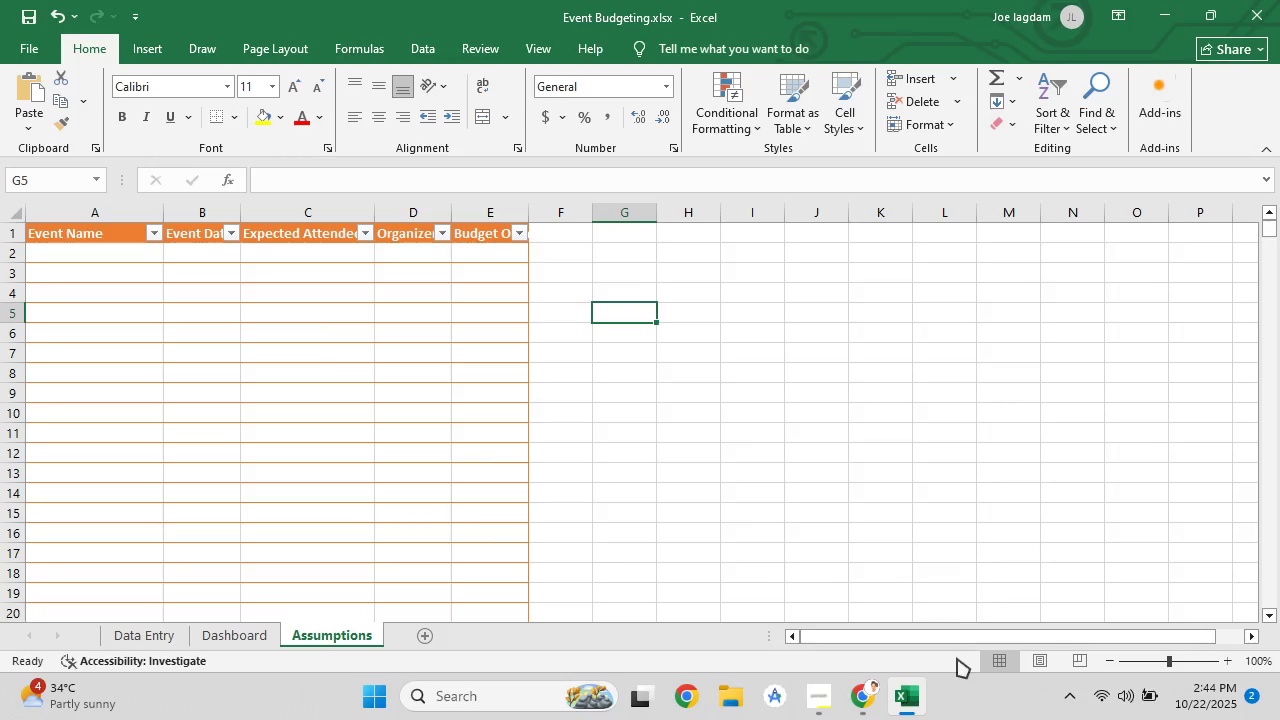 
left_click([861, 705])
 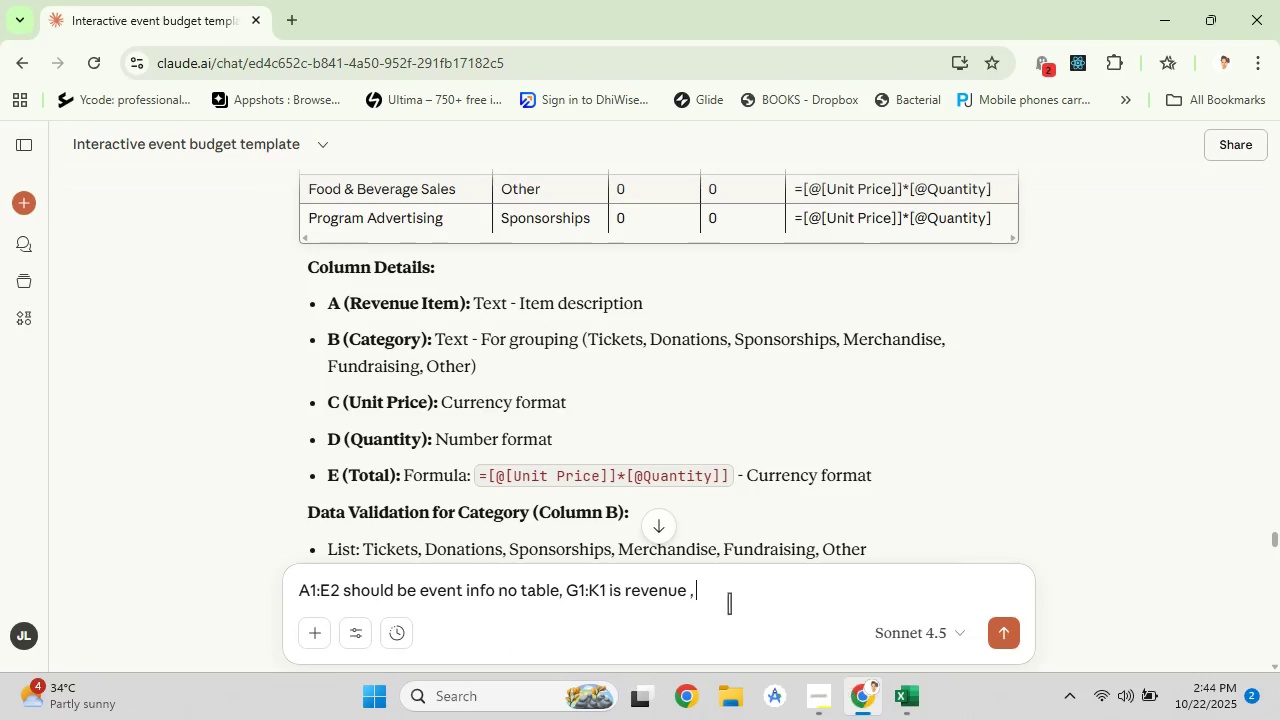 
scroll: coordinate [640, 482], scroll_direction: up, amount: 5.0
 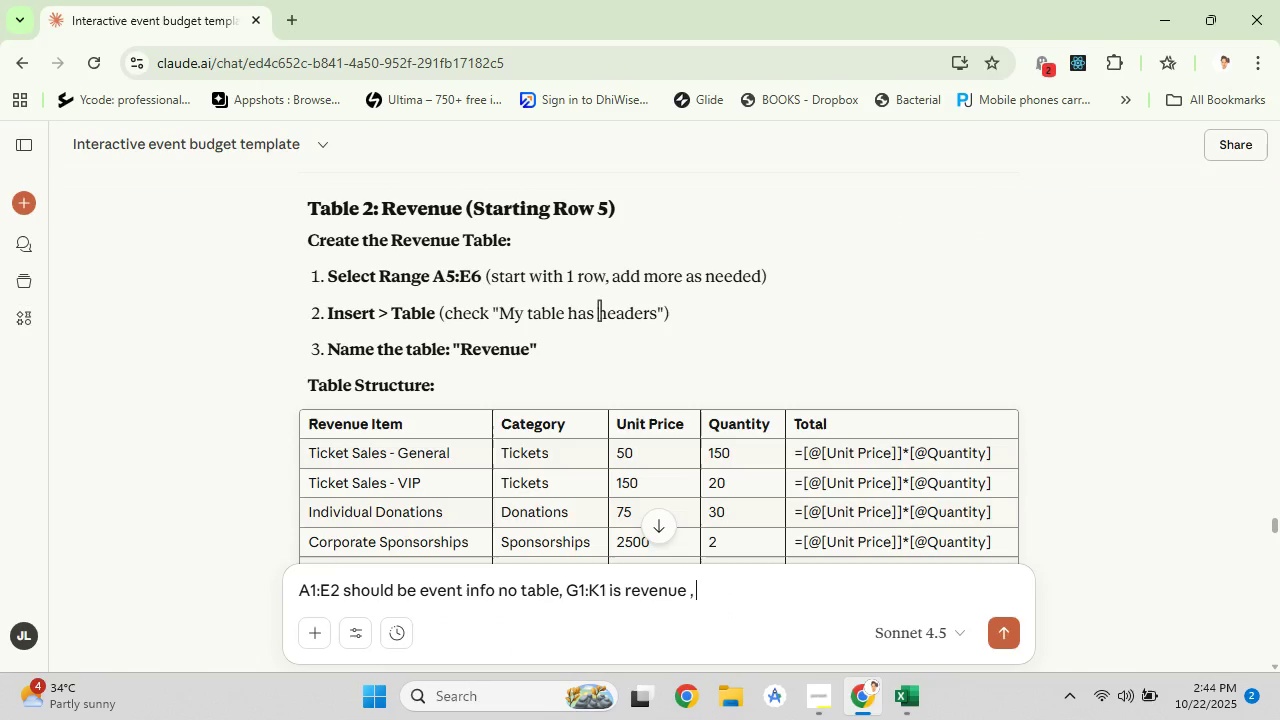 
scroll: coordinate [599, 310], scroll_direction: down, amount: 6.0
 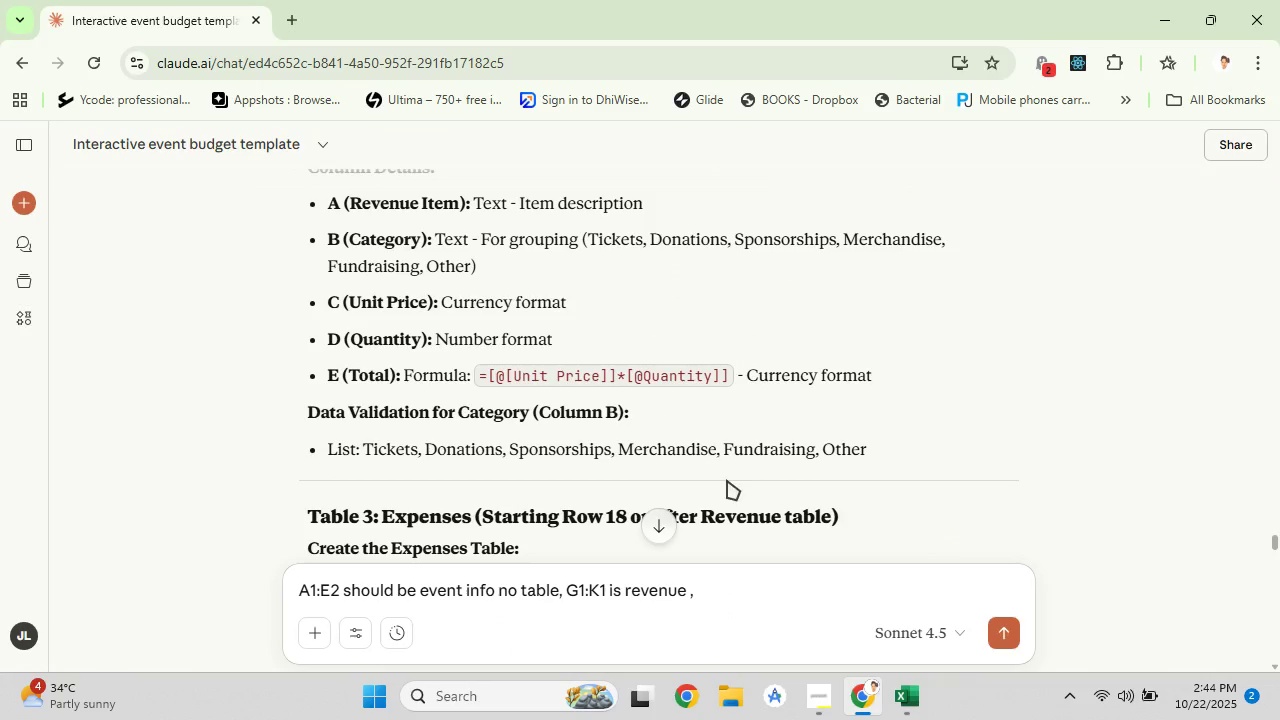 
scroll: coordinate [553, 369], scroll_direction: up, amount: 1.0
 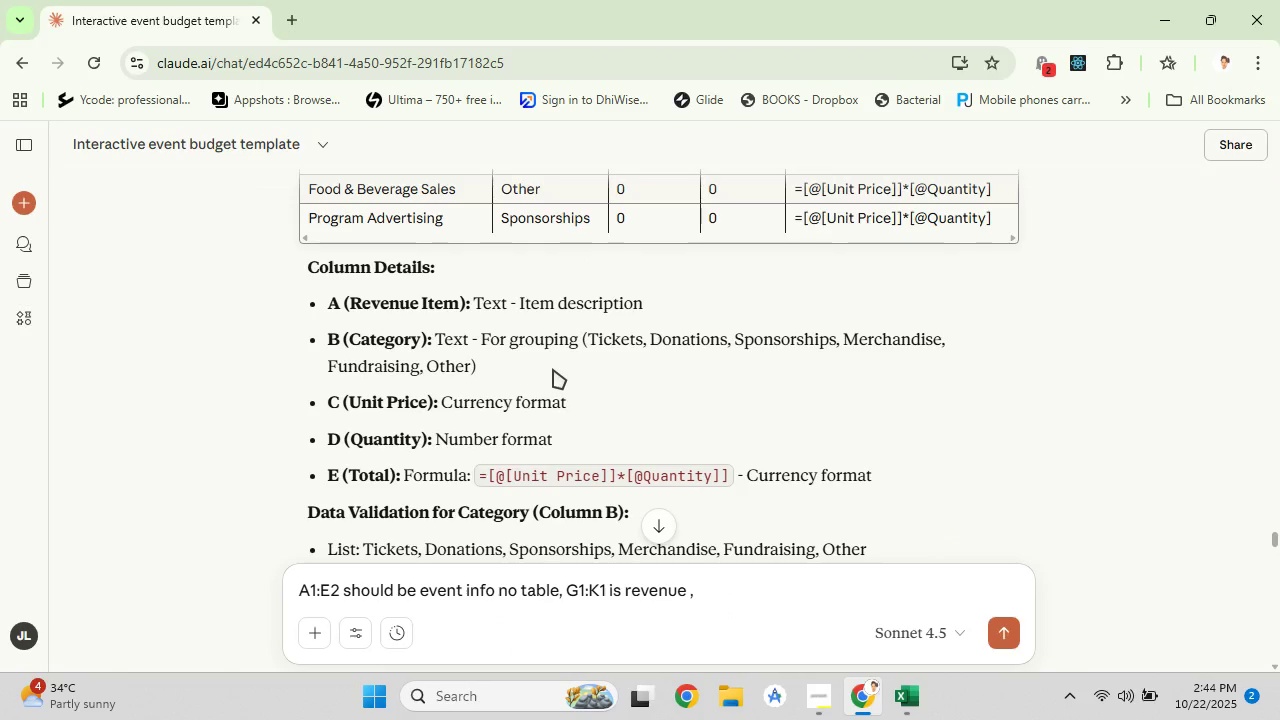 
scroll: coordinate [544, 398], scroll_direction: down, amount: 10.0
 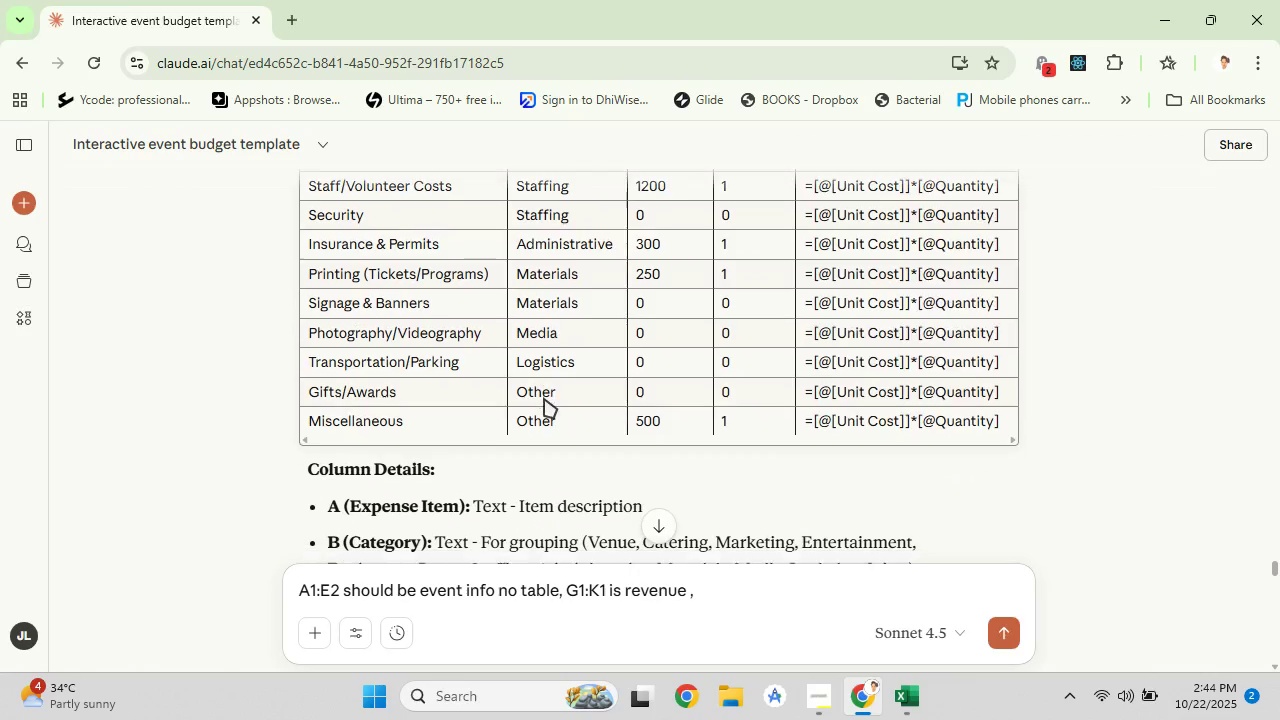 
scroll: coordinate [544, 398], scroll_direction: up, amount: 6.0
 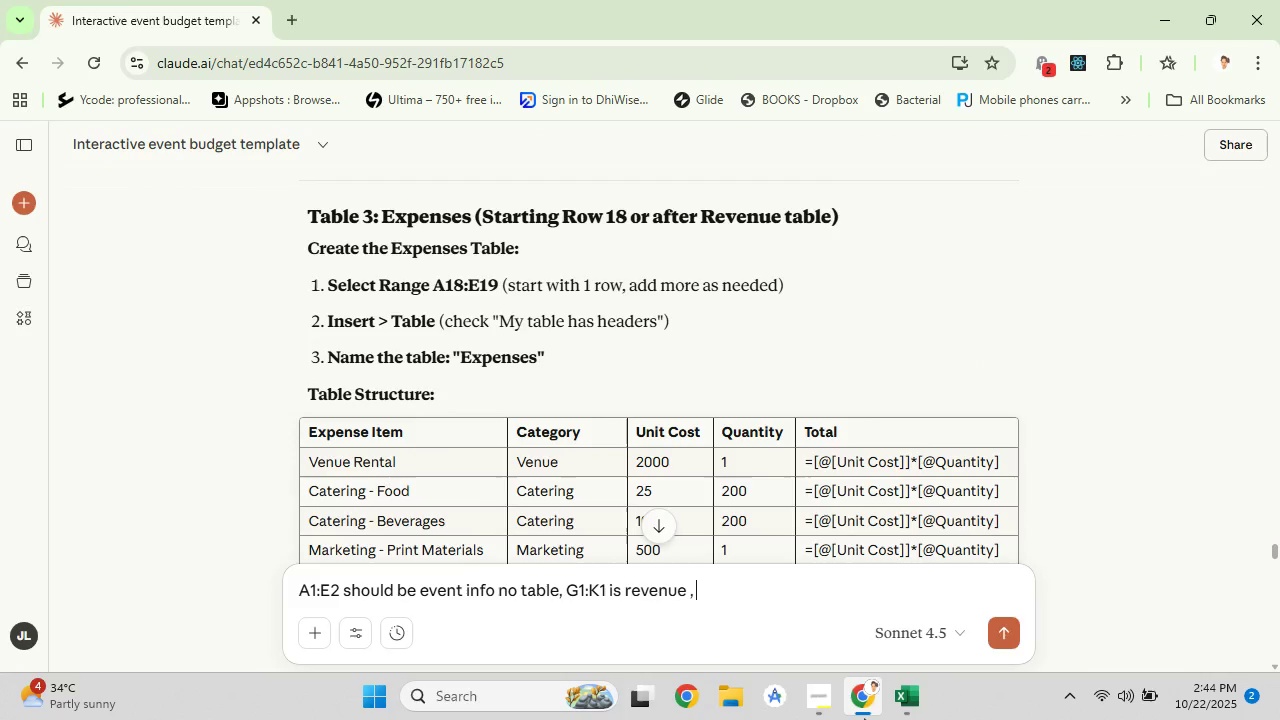 
left_click([892, 707])
 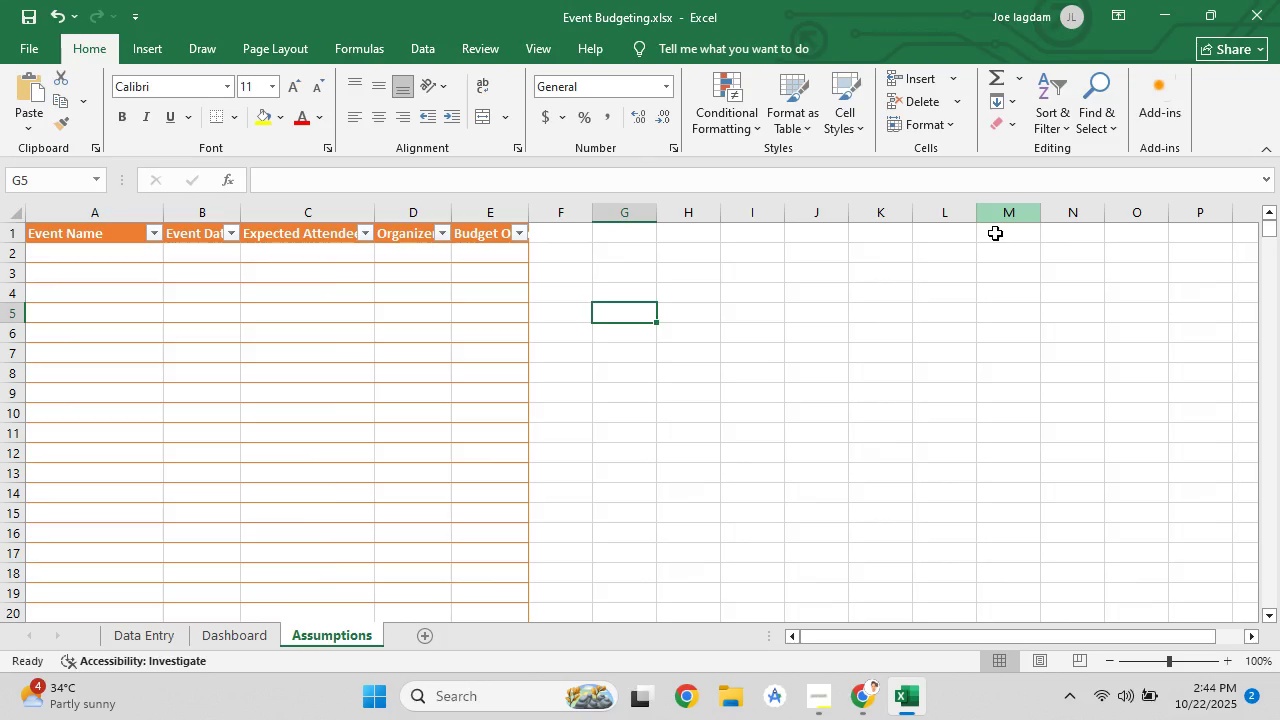 
left_click([879, 690])
 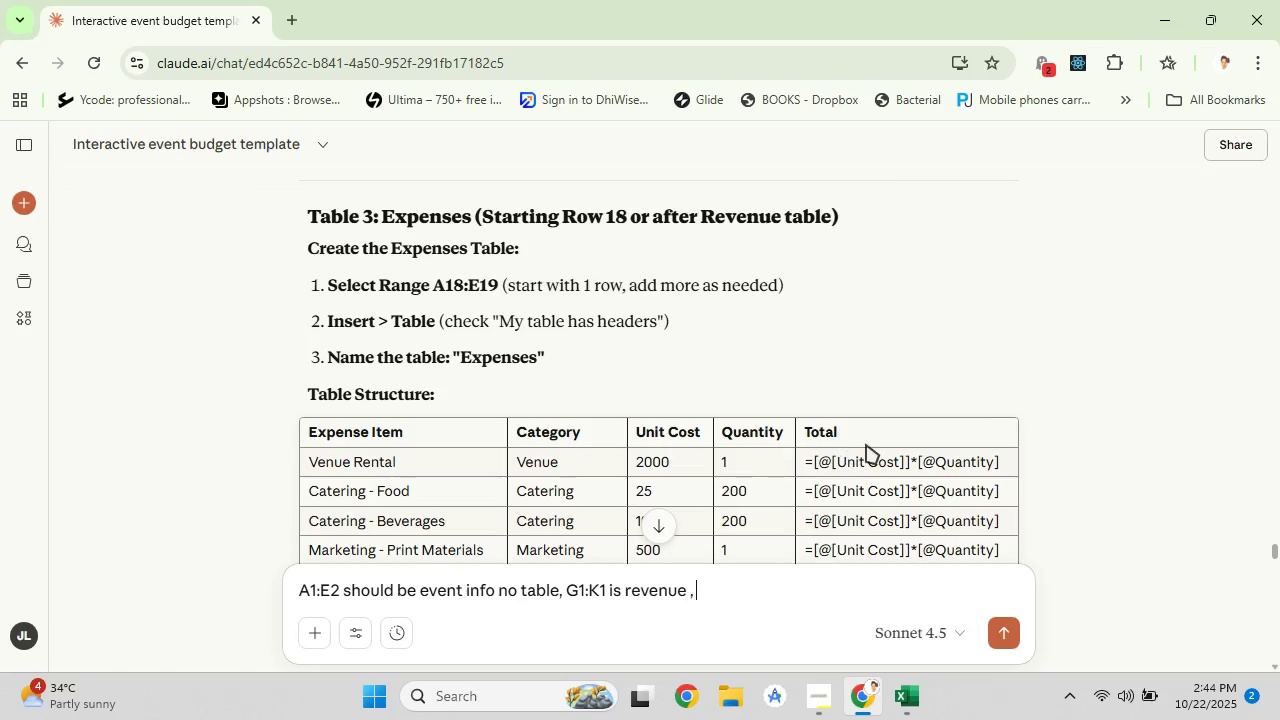 
left_click([928, 695])
 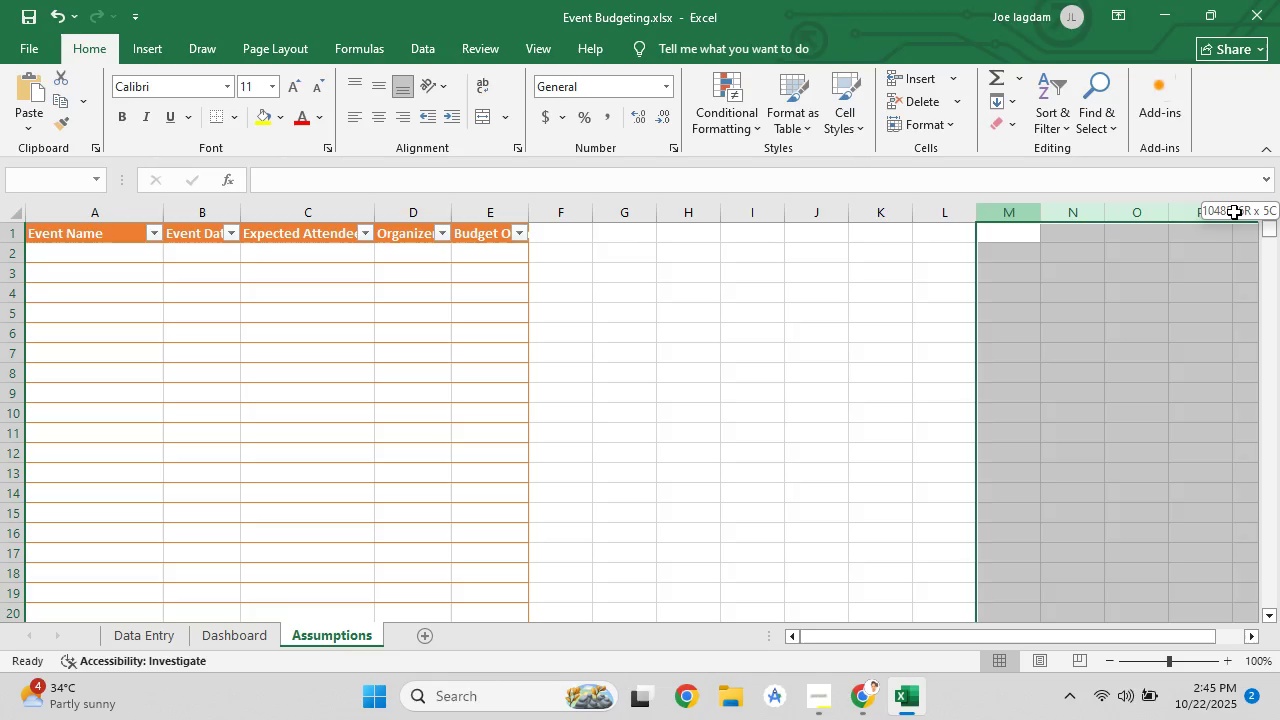 
wait(9.16)
 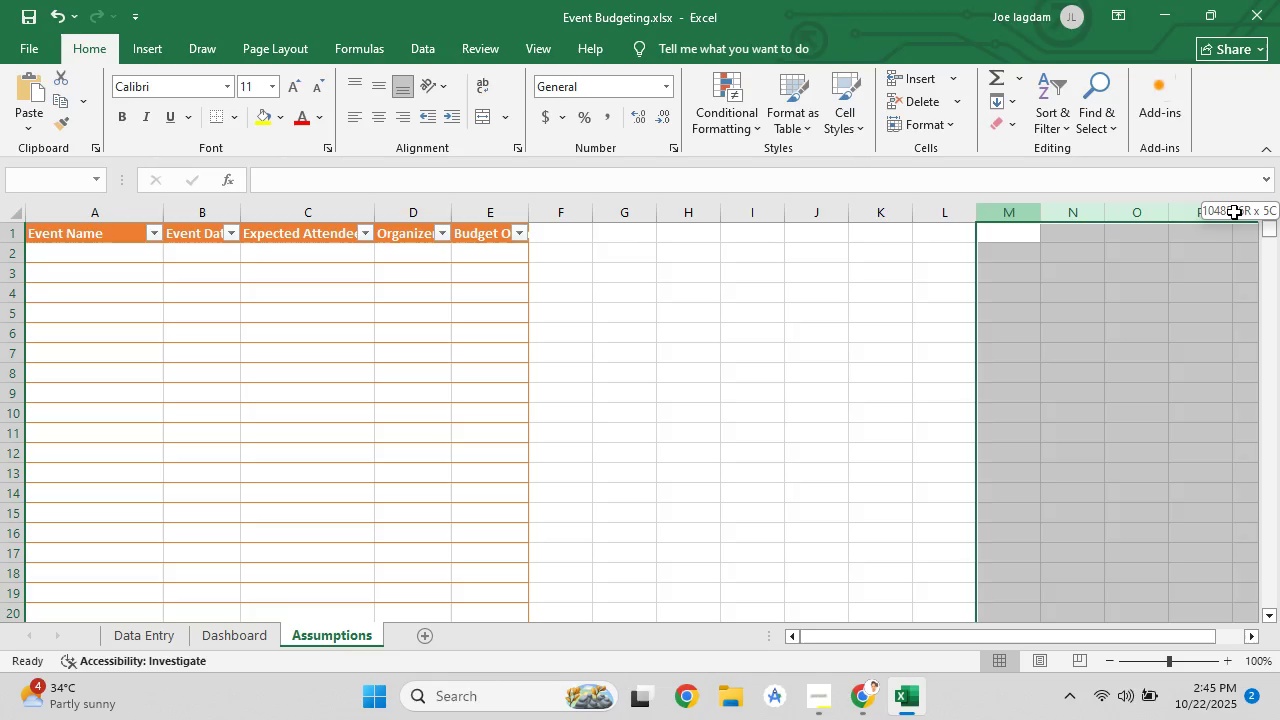 
left_click([864, 706])
 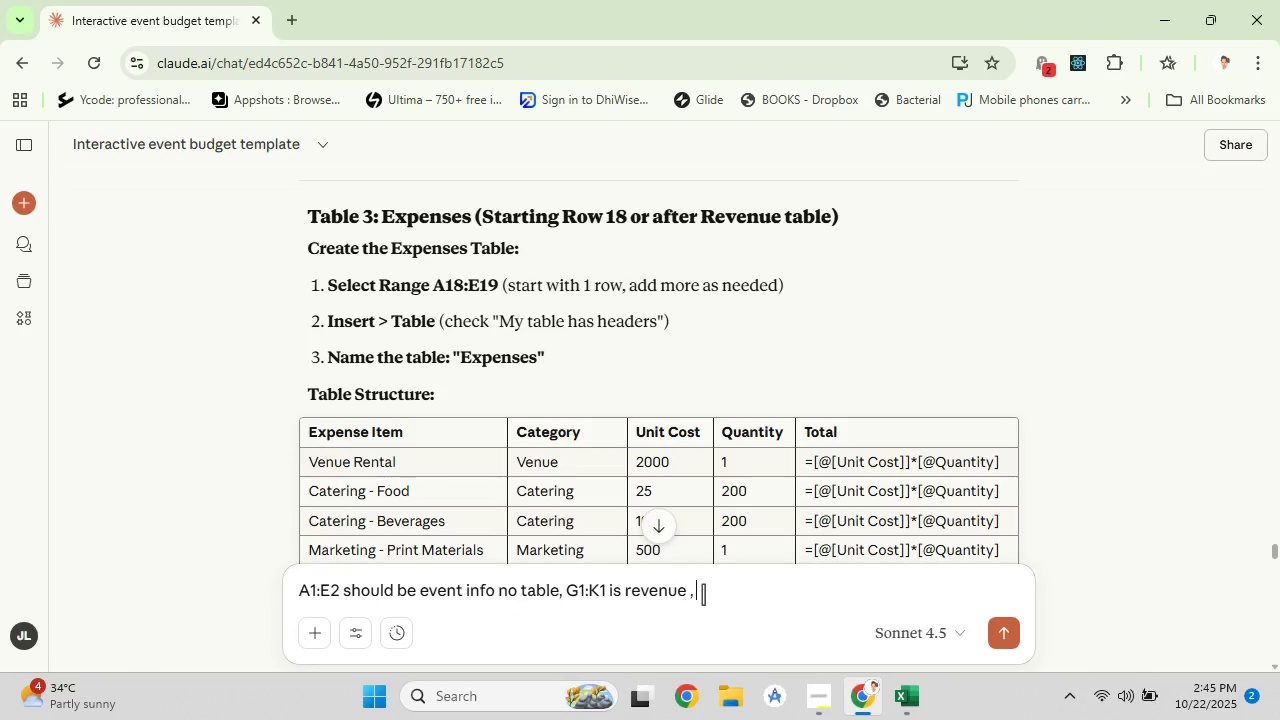 
left_click([703, 594])
 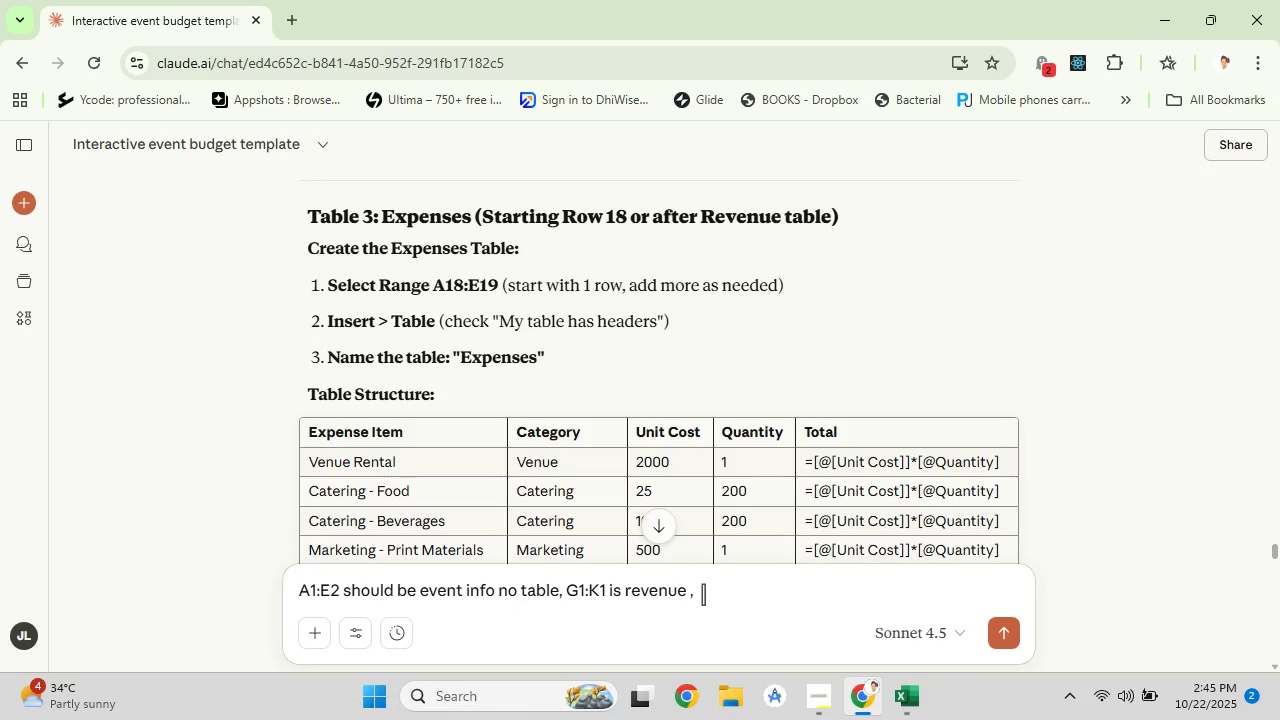 
type(M1:)
 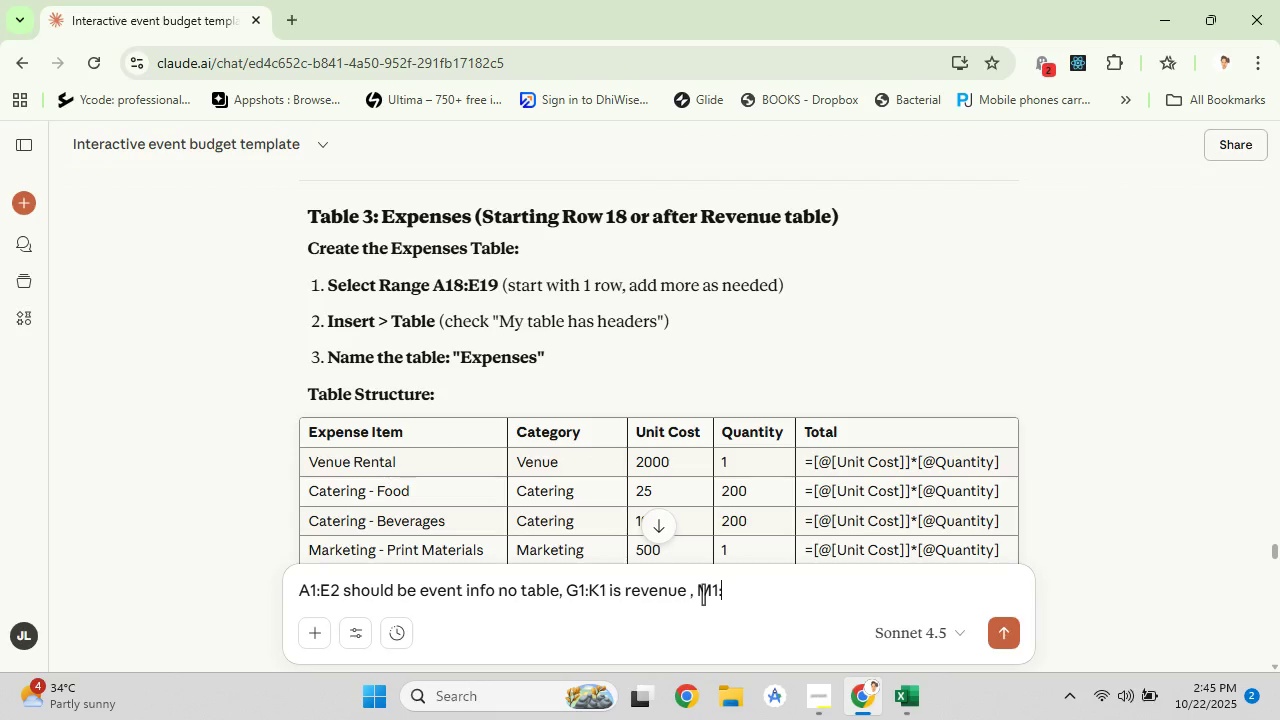 
hold_key(key=ShiftLeft, duration=1.52)
 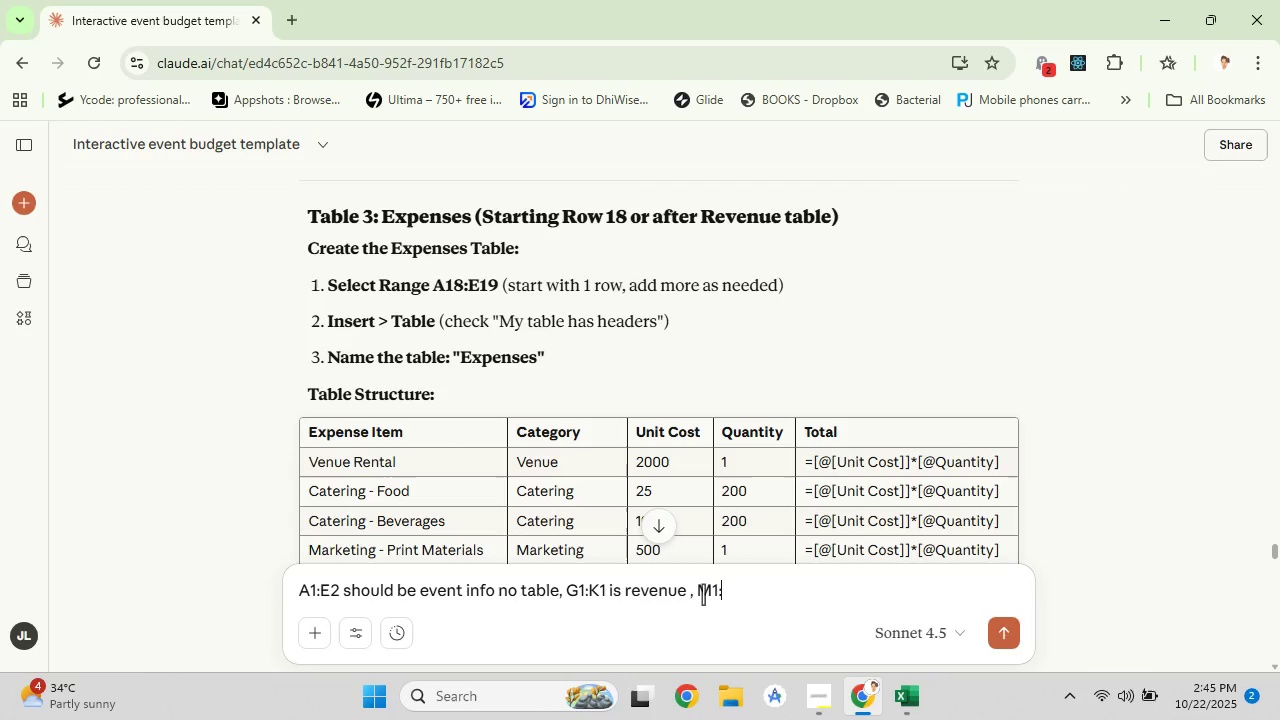 
type(E)
key(Backspace)
type(Q1 is expenms)
key(Backspace)
key(Backspace)
key(Backspace)
type(ses table)
 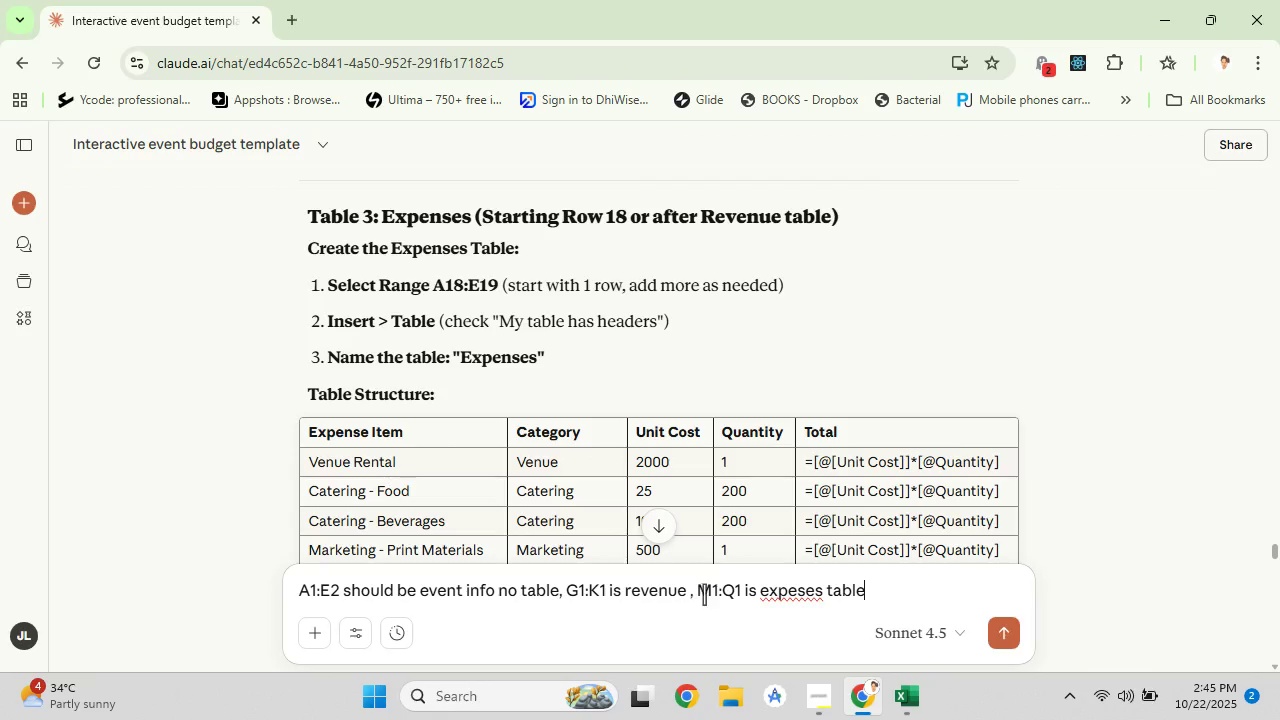 
left_click([684, 596])
 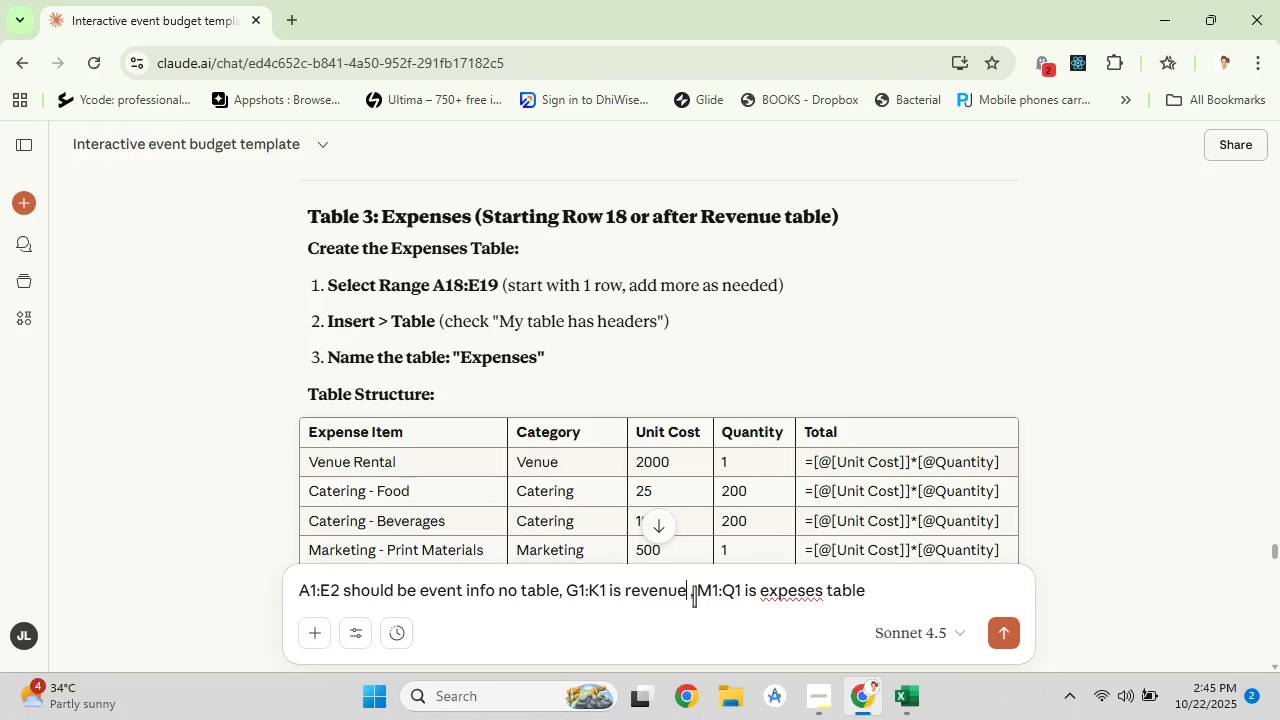 
type( table)
 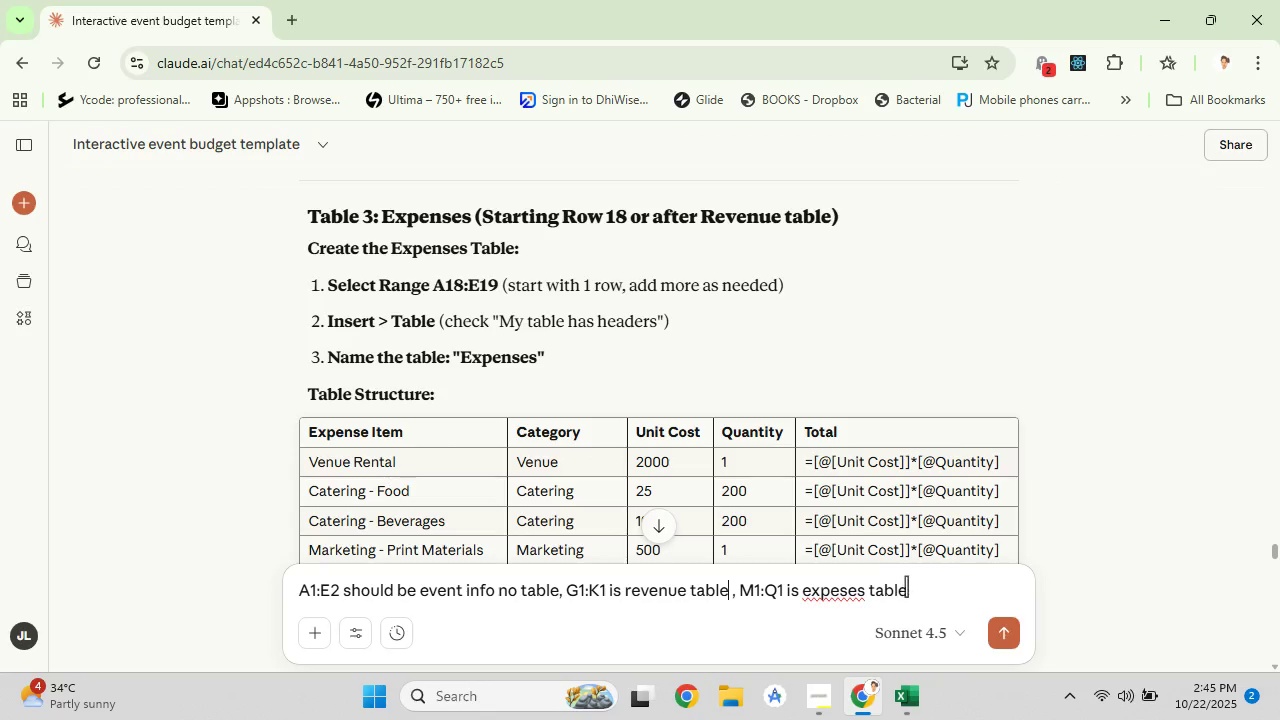 
left_click([924, 589])
 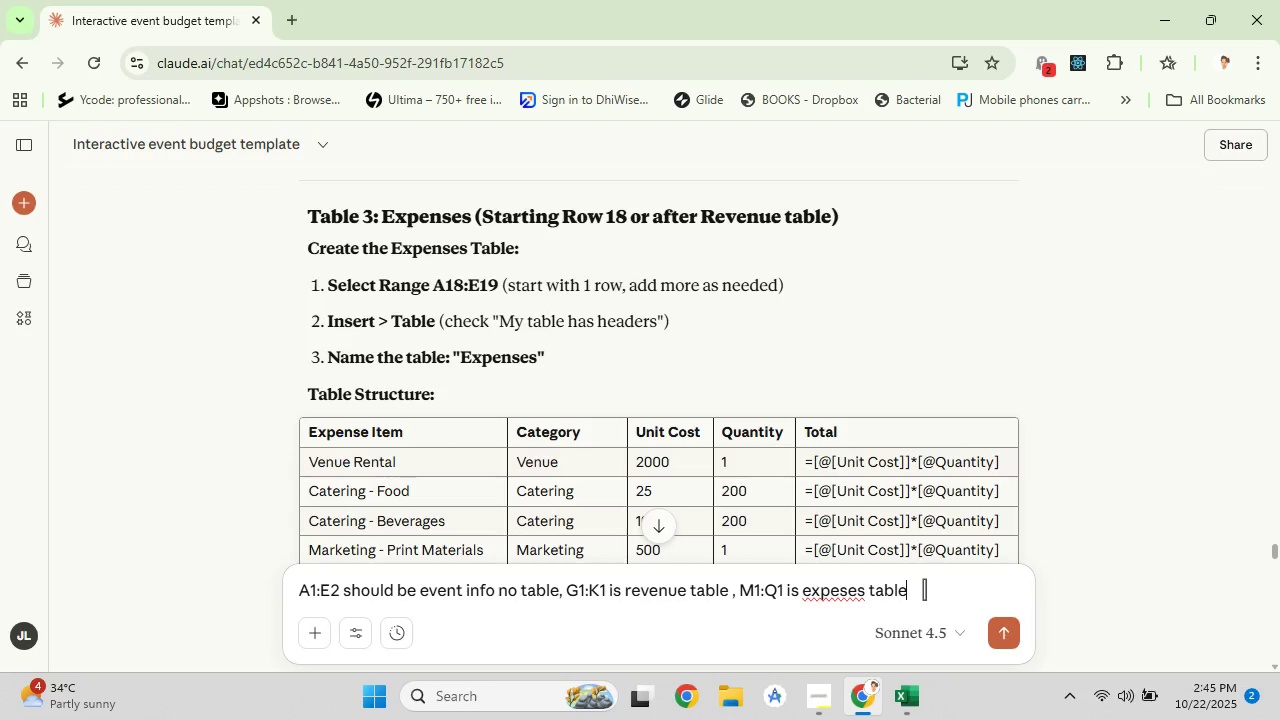 
type(, just ass )
key(Backspace)
key(Backspace)
key(Backspace)
type(dd notw)
key(Backspace)
type(e )
key(Backspace)
type(s )
key(Backspace)
type(below )
key(Backspace)
key(Backspace)
key(Backspace)
key(Backspace)
key(Backspace)
key(Backspace)
key(Backspace)
type(s below A1:E2 g)
key(Backspace)
type(how to use and what table is for expemse)
key(Backspace)
key(Backspace)
key(Backspace)
type(nses , revenue)
 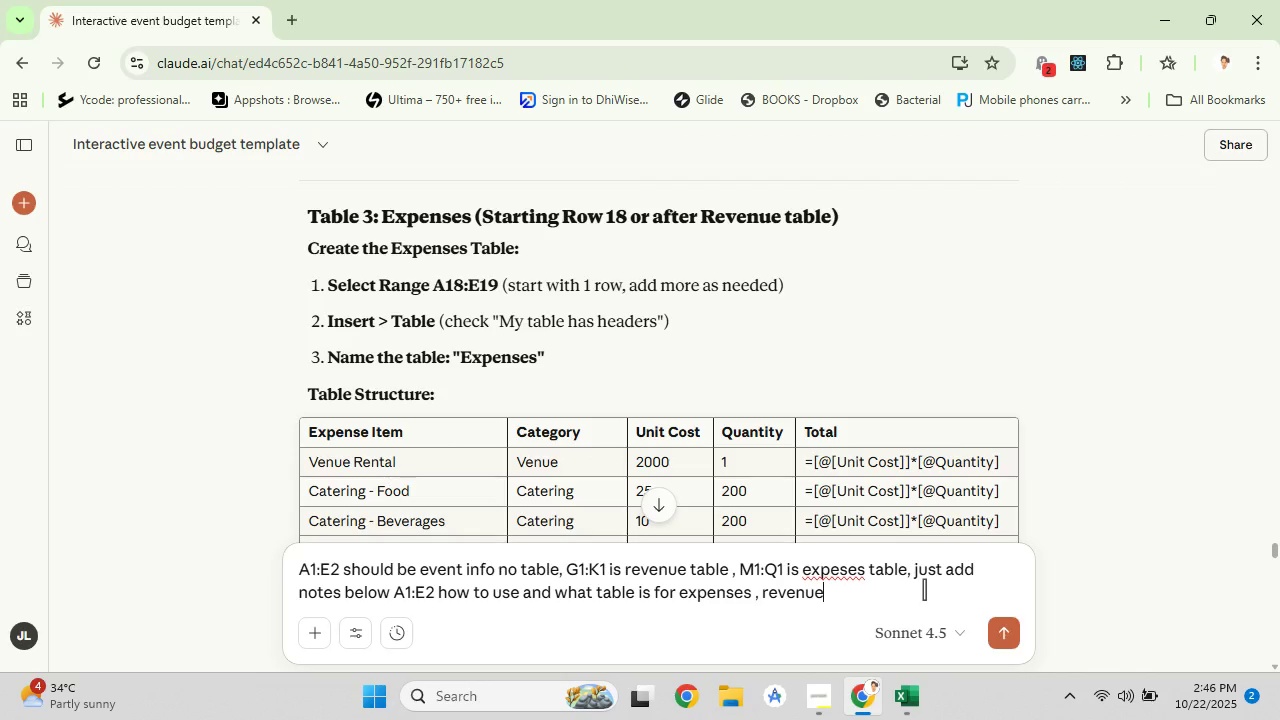 
 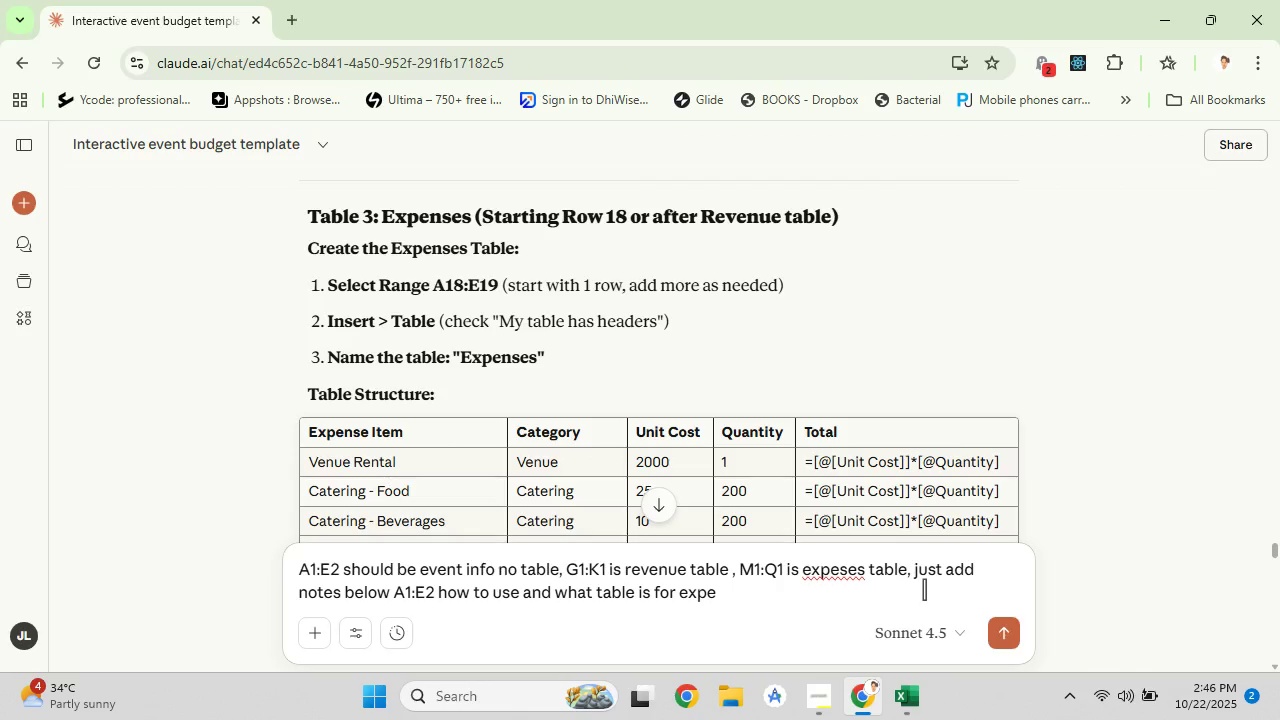 
key(Enter)
 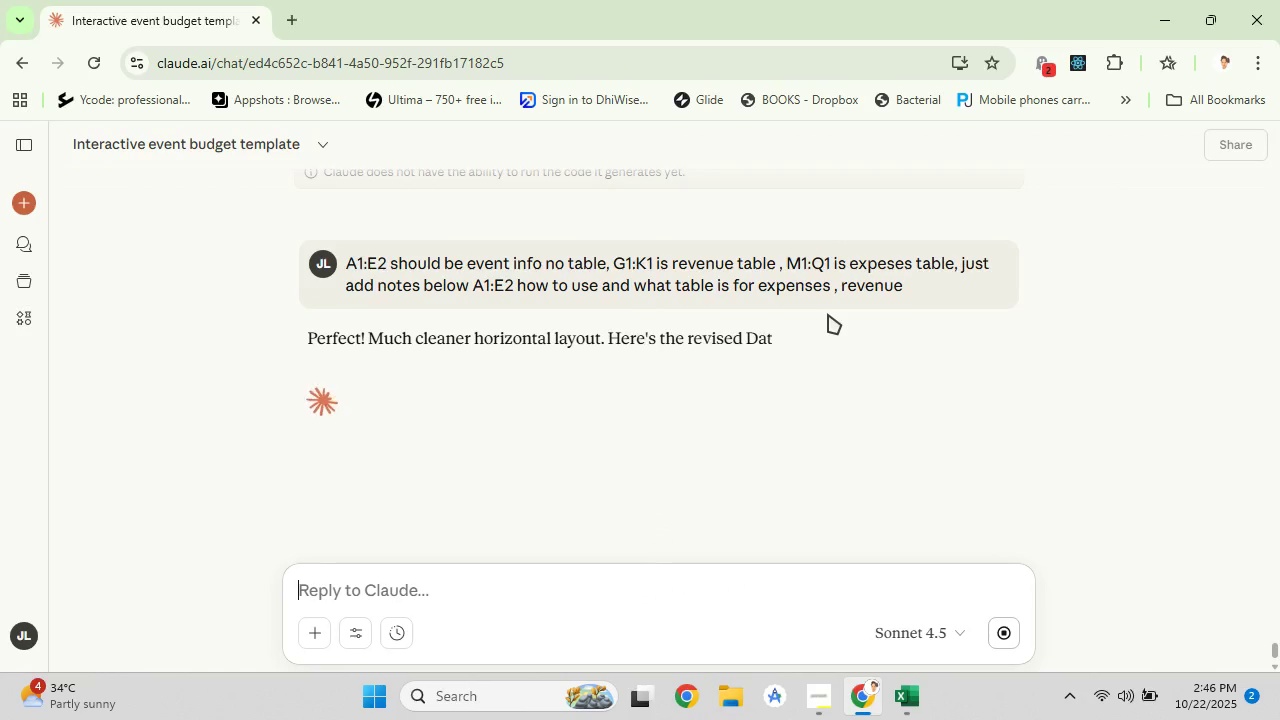 
wait(6.2)
 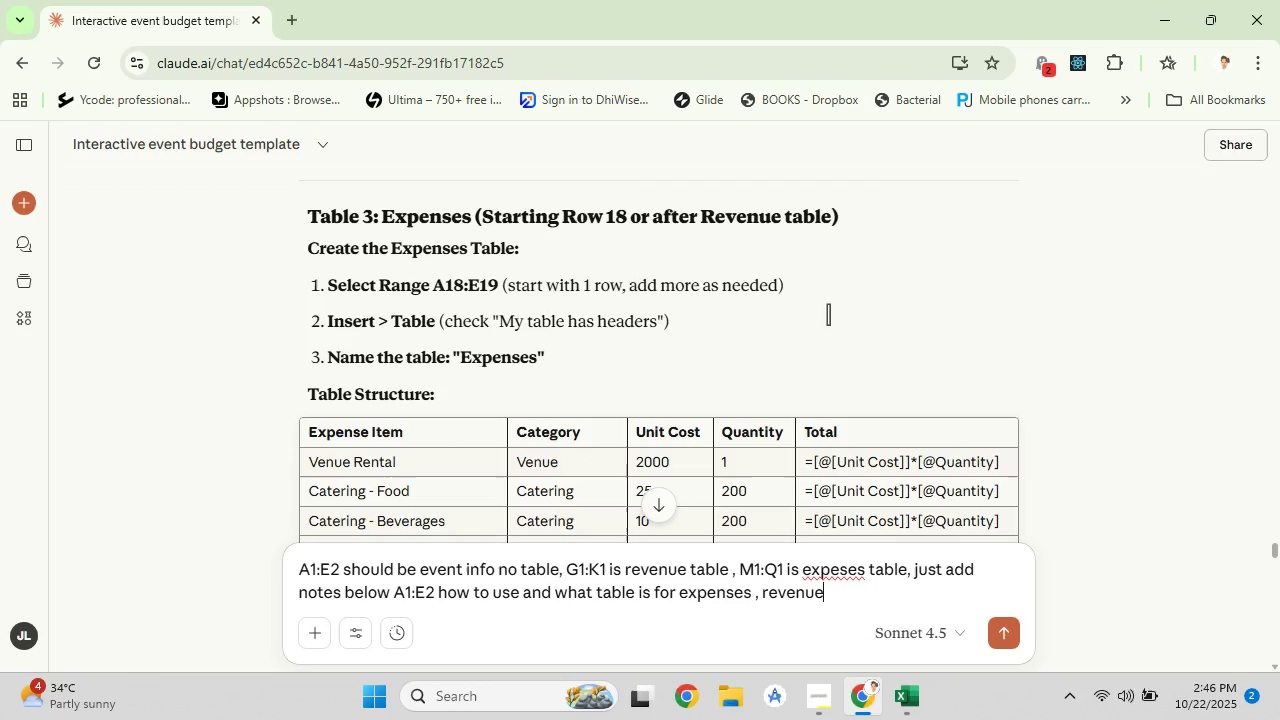 
scroll: coordinate [715, 336], scroll_direction: down, amount: 12.0
 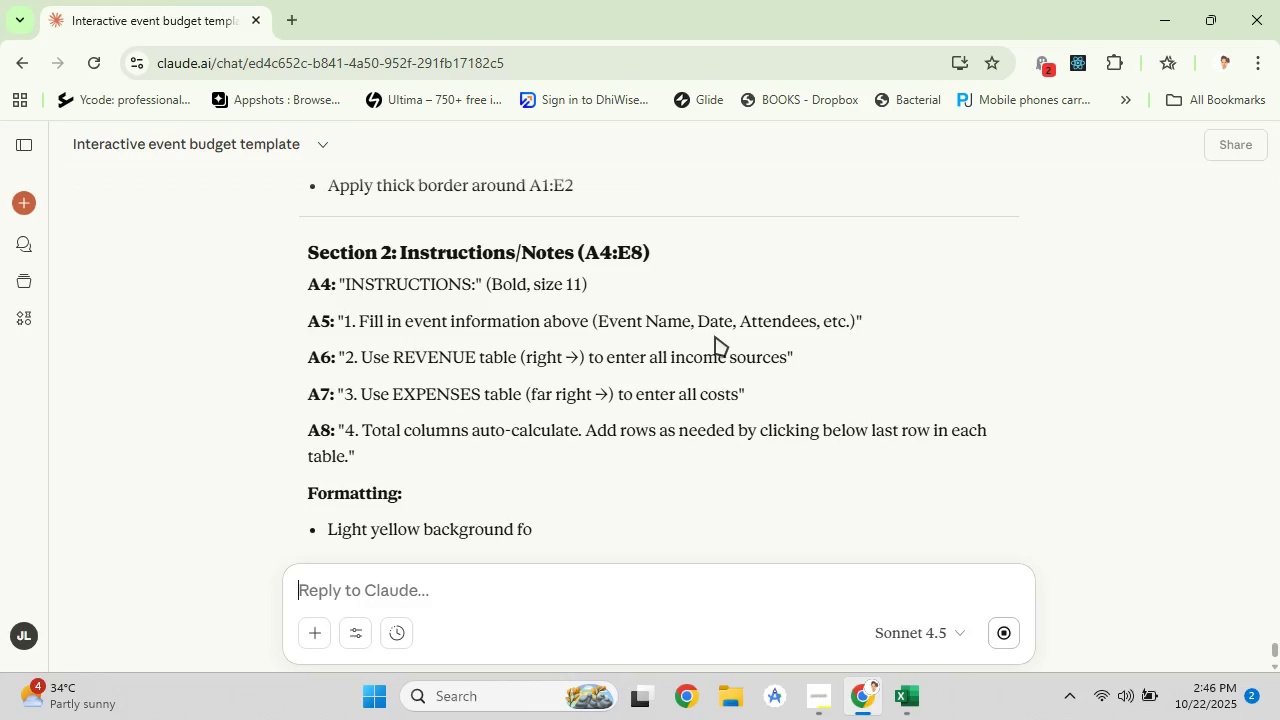 
scroll: coordinate [715, 336], scroll_direction: up, amount: 4.0
 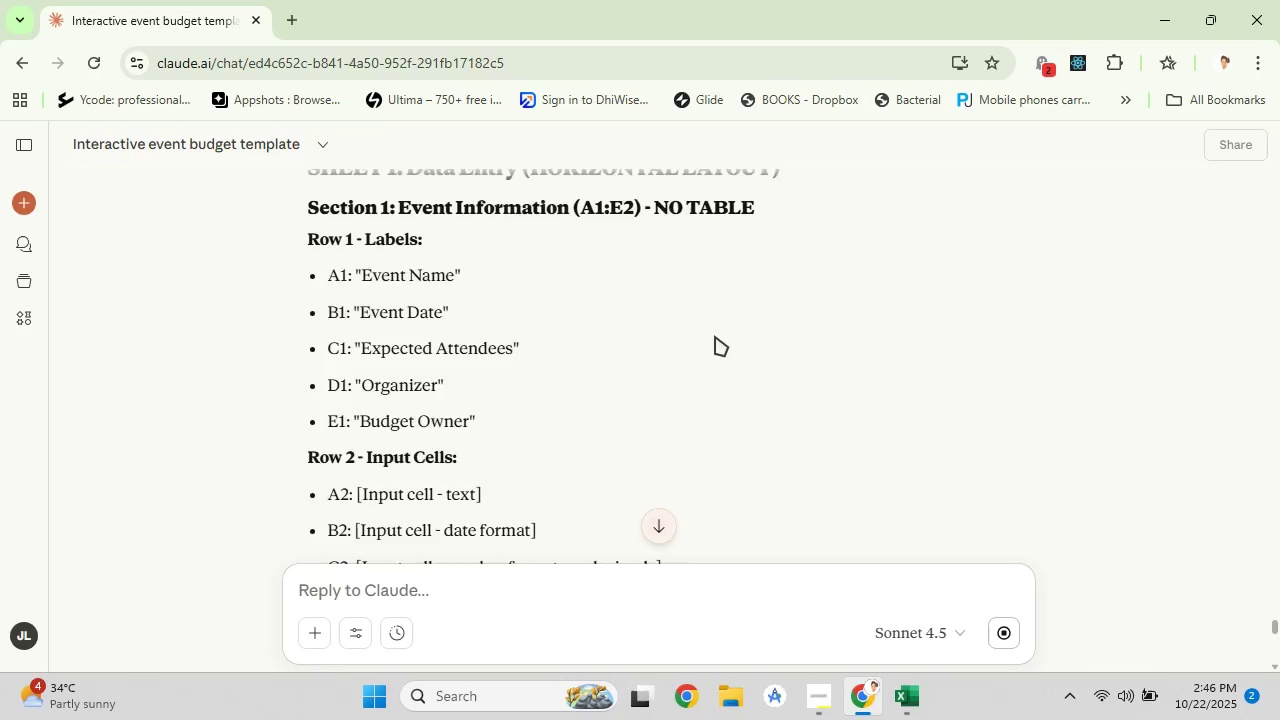 
scroll: coordinate [715, 336], scroll_direction: down, amount: 4.0
 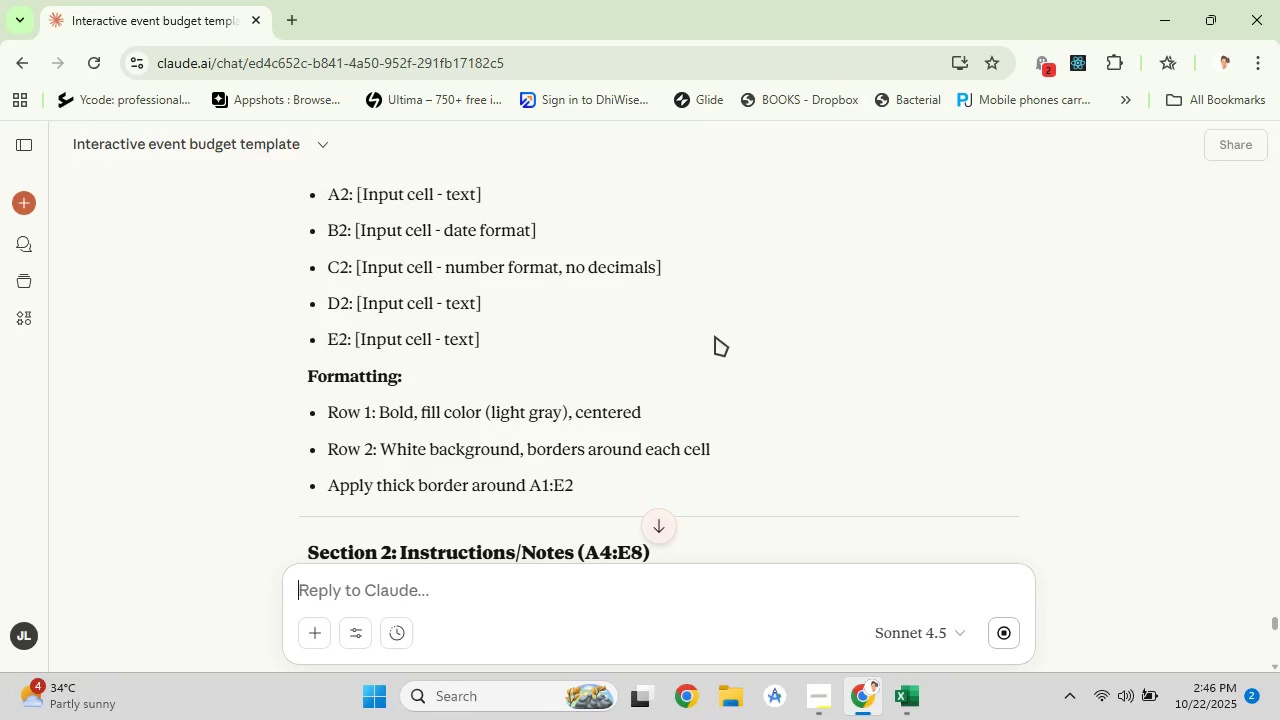 
scroll: coordinate [715, 336], scroll_direction: up, amount: 5.0
 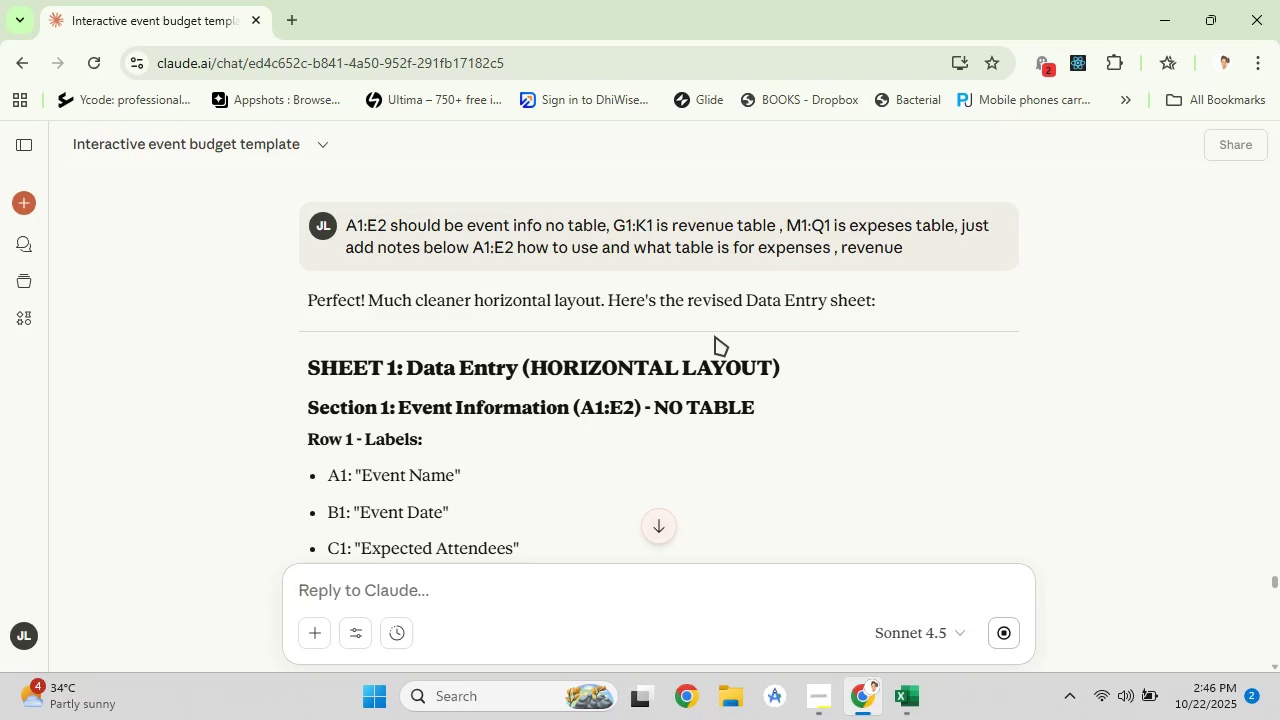 
scroll: coordinate [715, 336], scroll_direction: none, amount: 0.0
 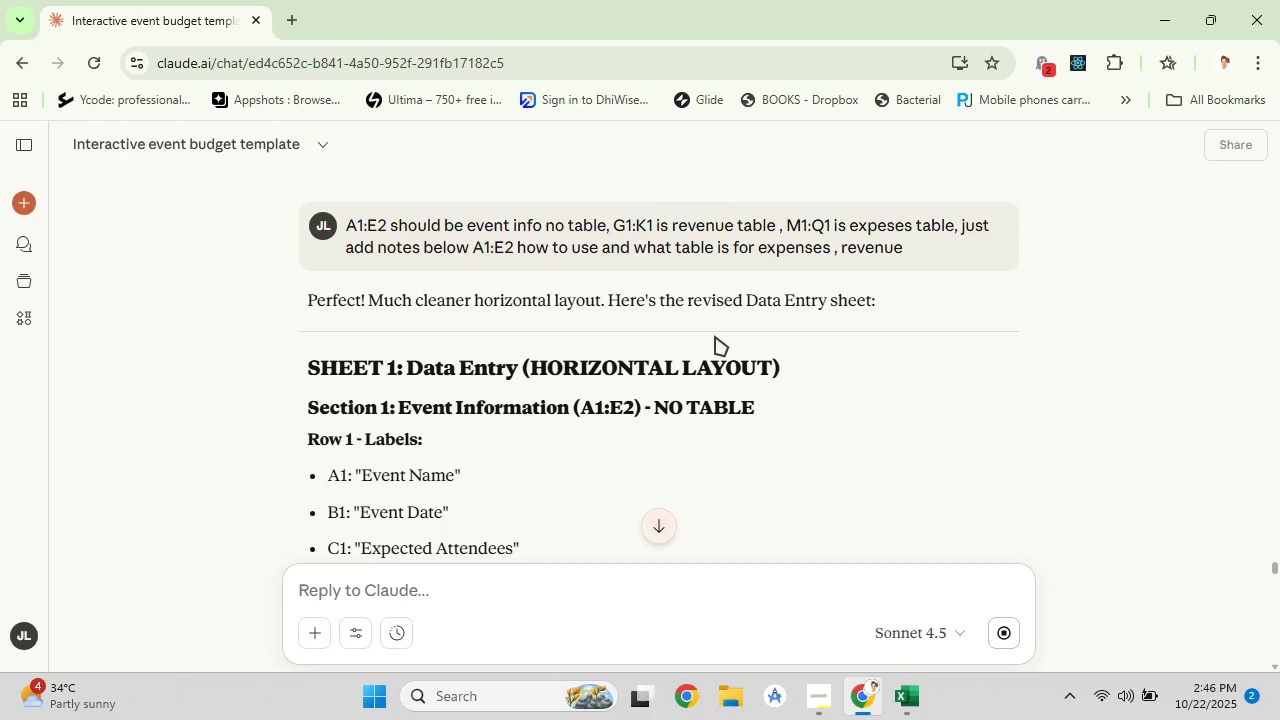 
scroll: coordinate [715, 336], scroll_direction: down, amount: 6.0
 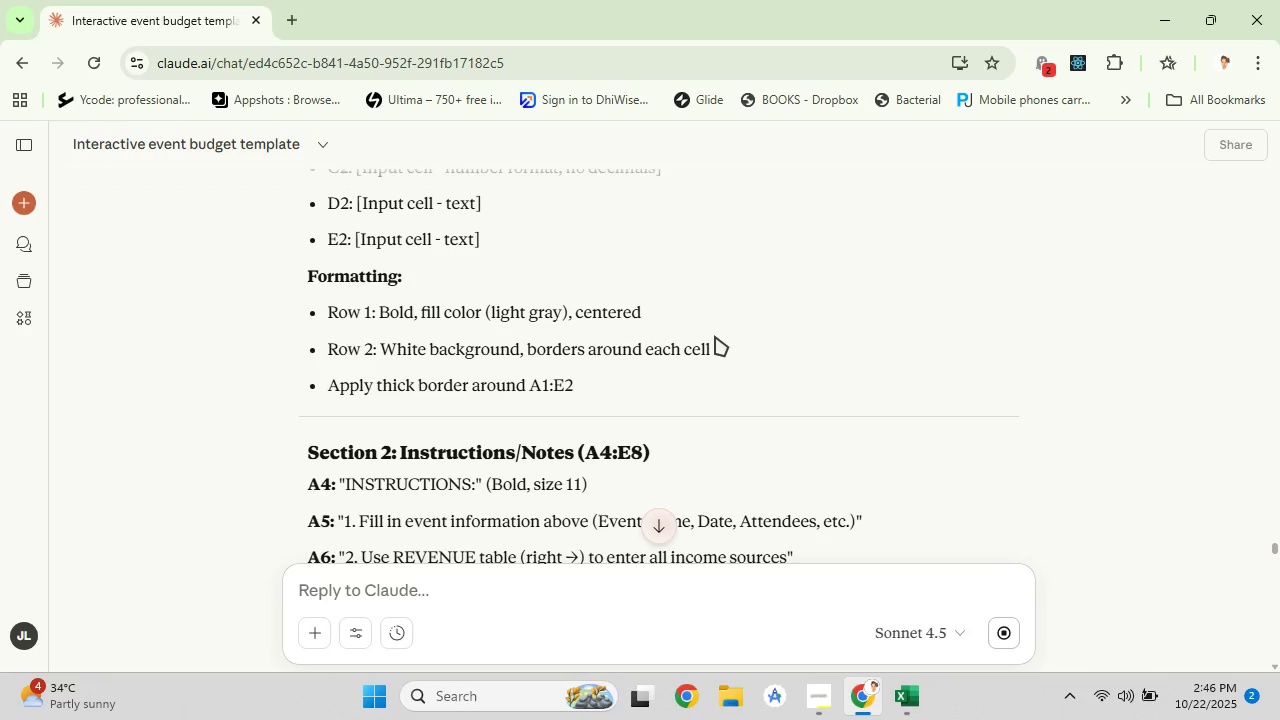 
wait(5.03)
 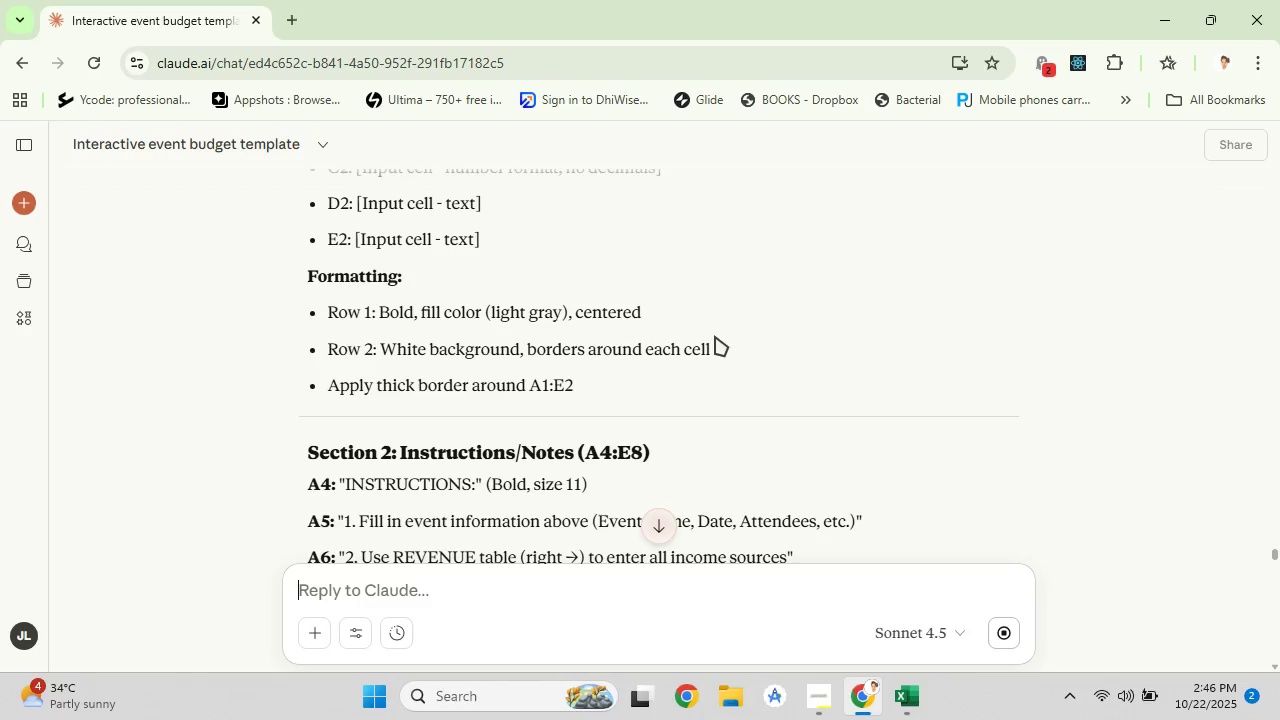 
scroll: coordinate [715, 336], scroll_direction: down, amount: 1.0
 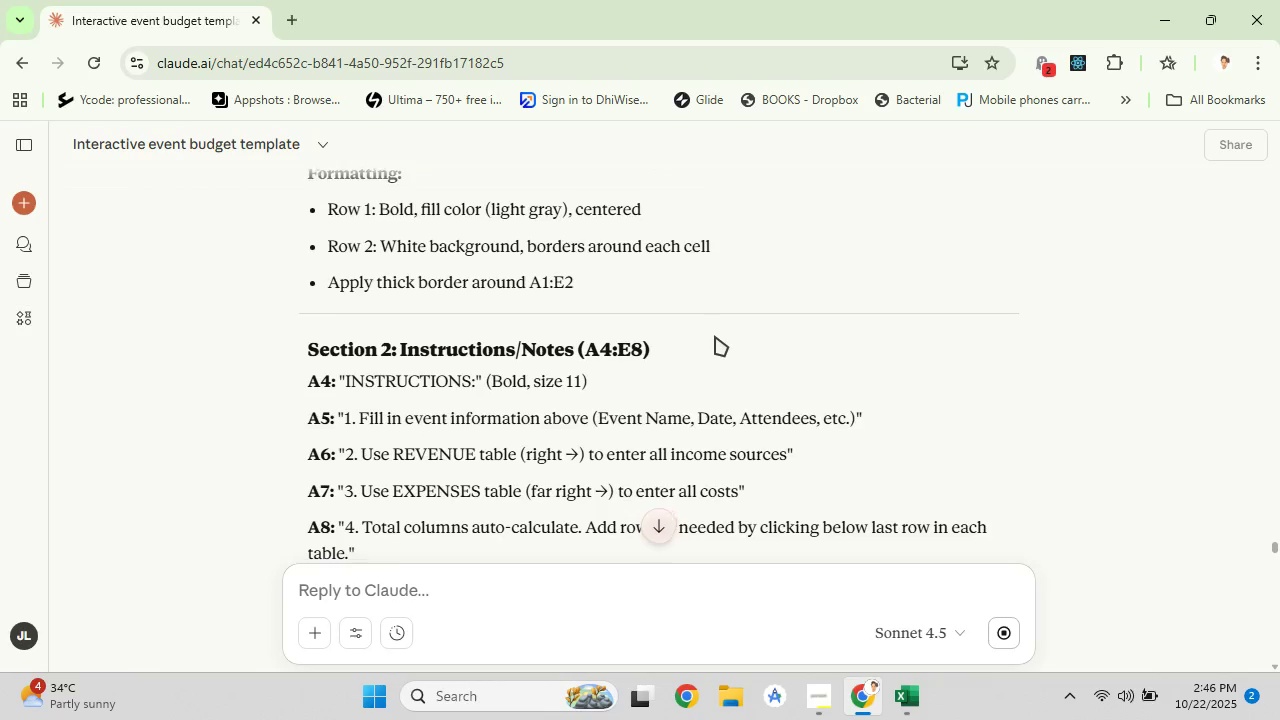 
scroll: coordinate [715, 336], scroll_direction: up, amount: 2.0
 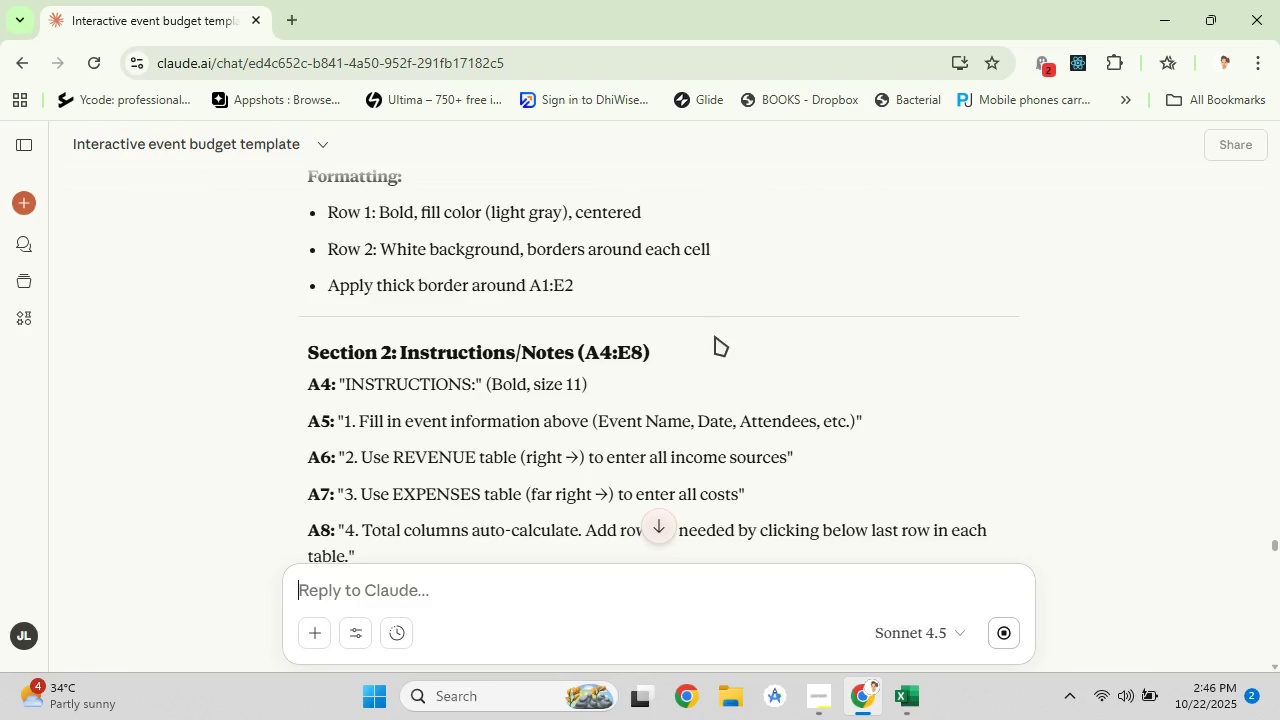 
scroll: coordinate [715, 336], scroll_direction: down, amount: 8.0
 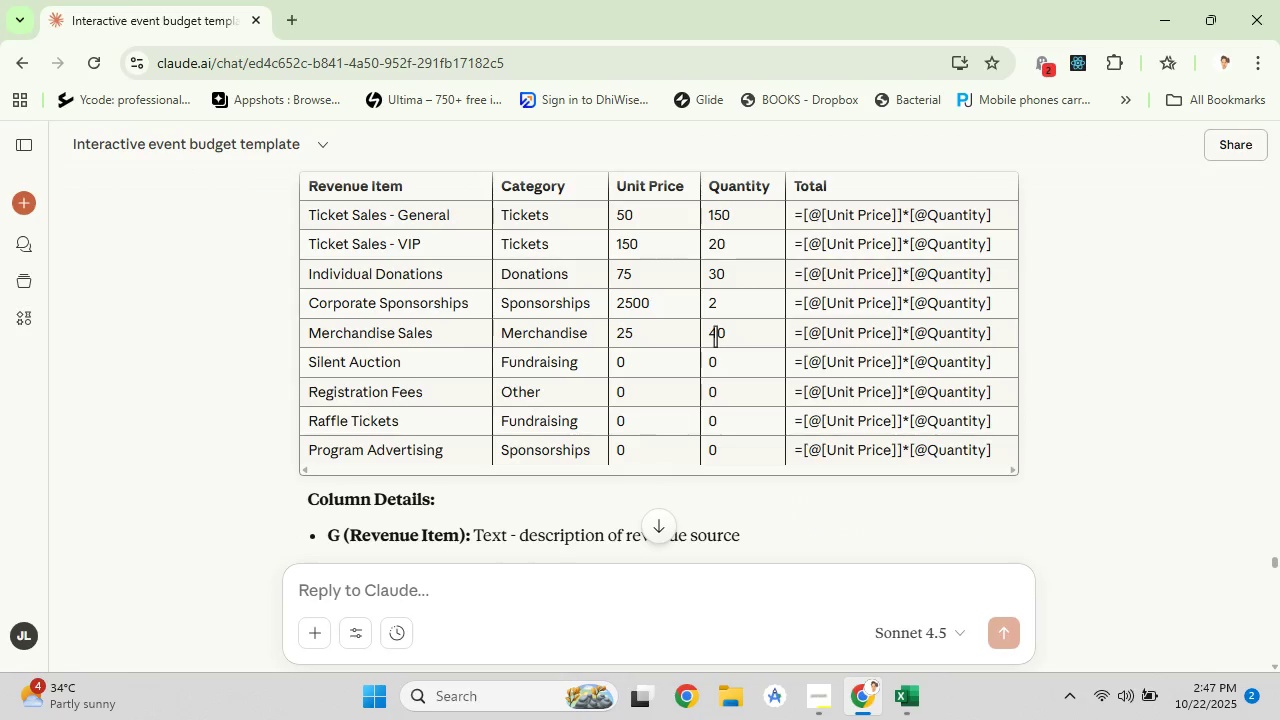 
scroll: coordinate [715, 336], scroll_direction: up, amount: 1.0
 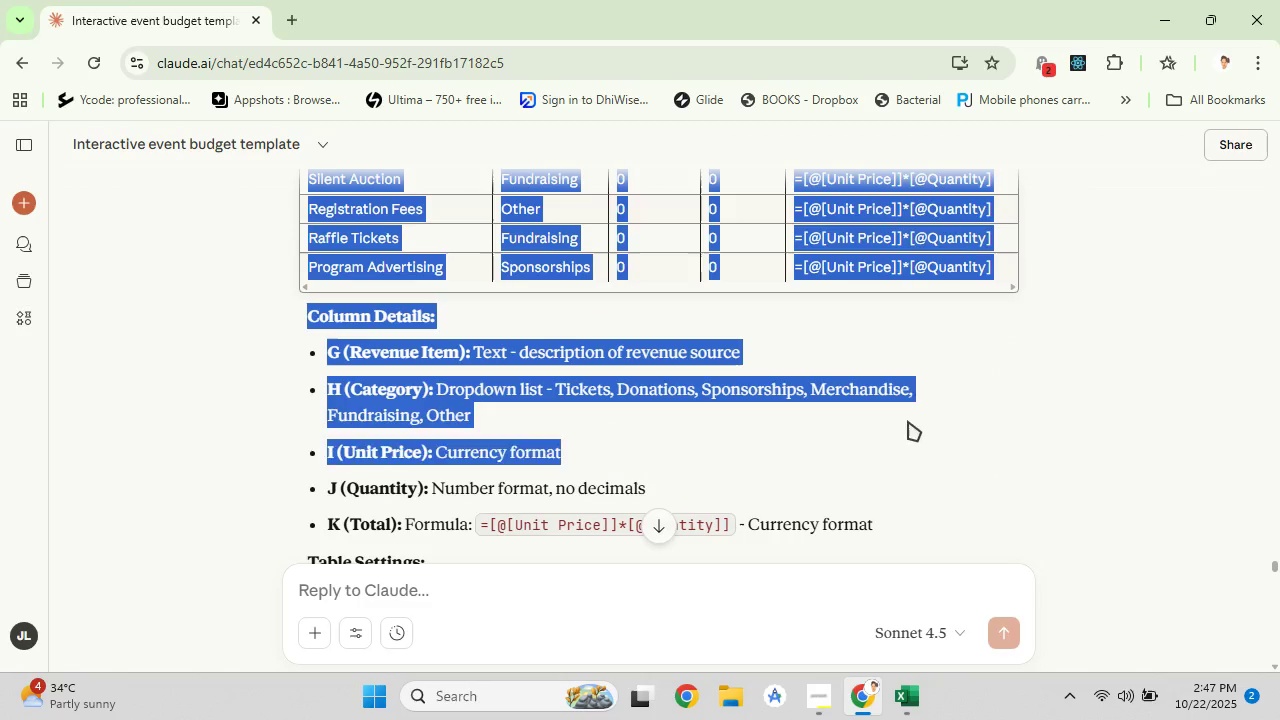 
wait(6.31)
 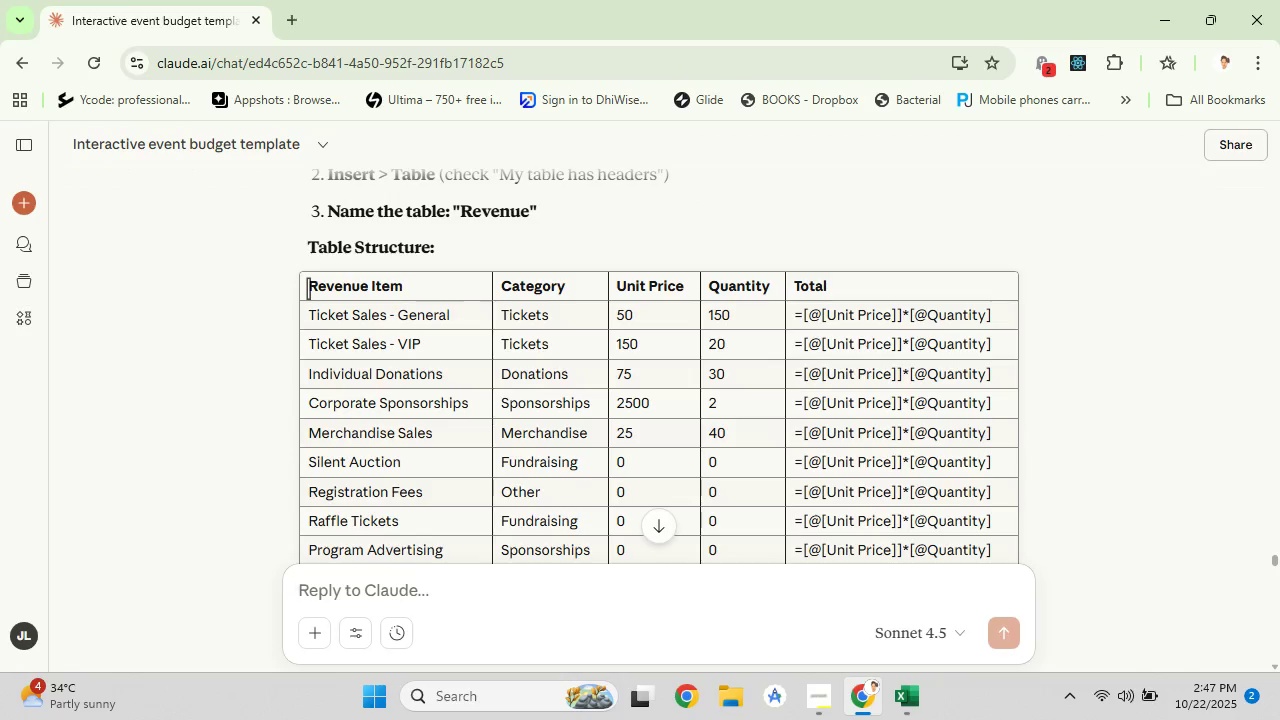 
right_click([918, 258])
 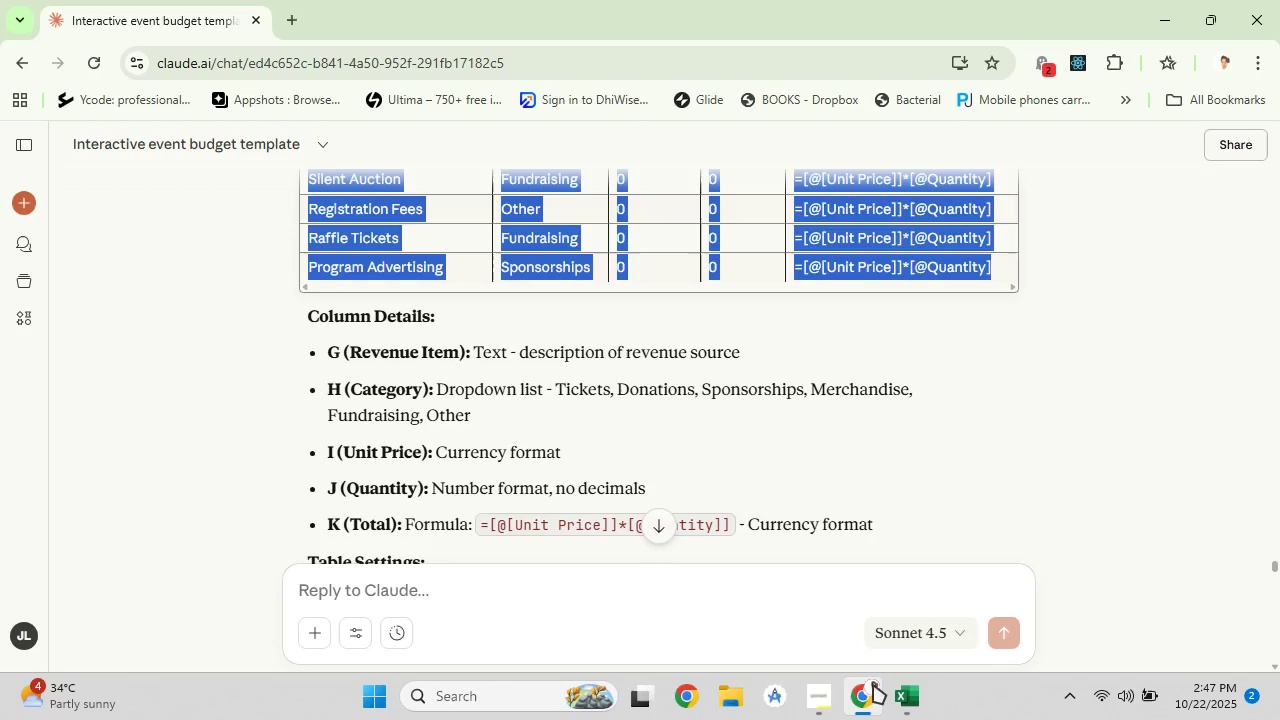 
left_click([896, 709])
 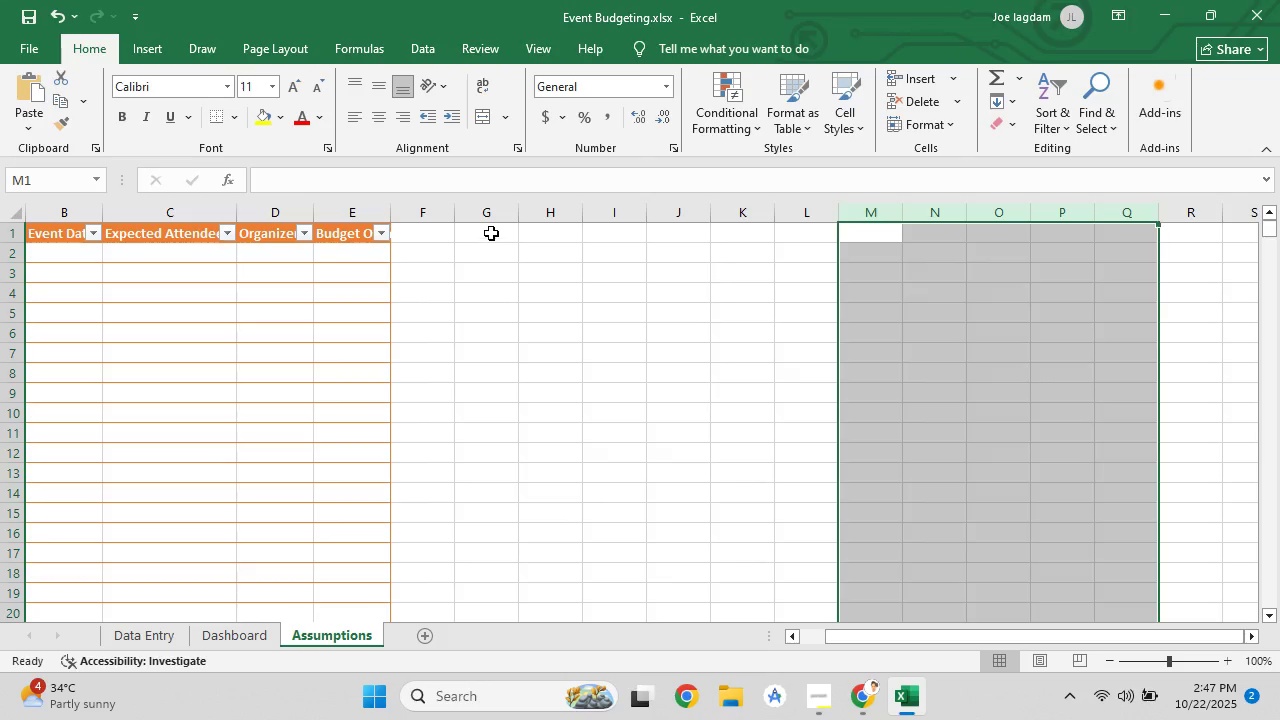 
left_click([491, 233])
 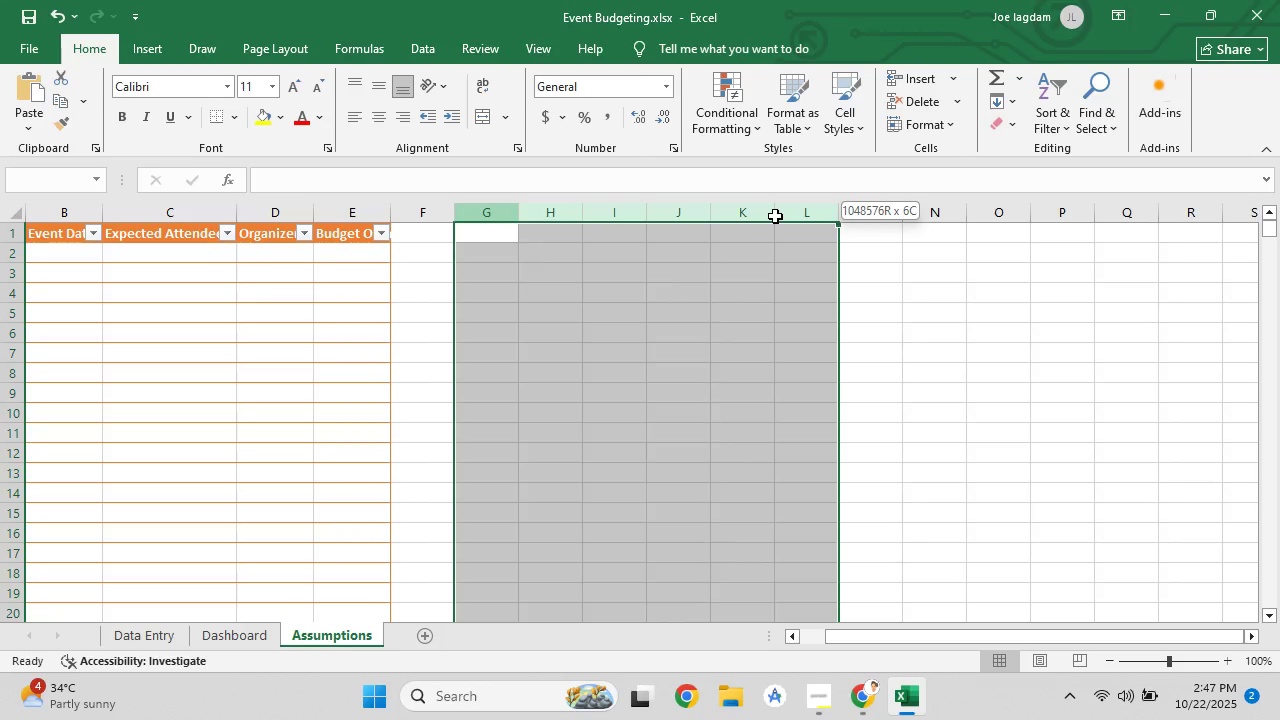 
wait(8.55)
 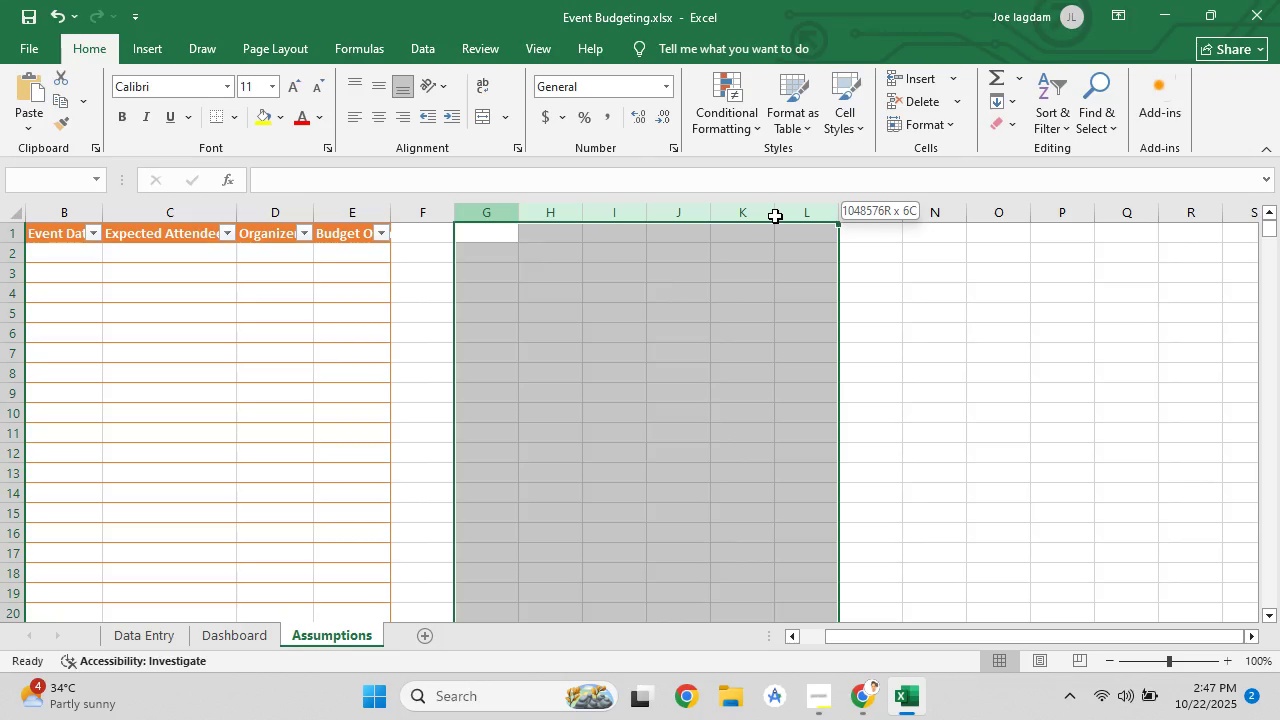 
left_click([780, 103])
 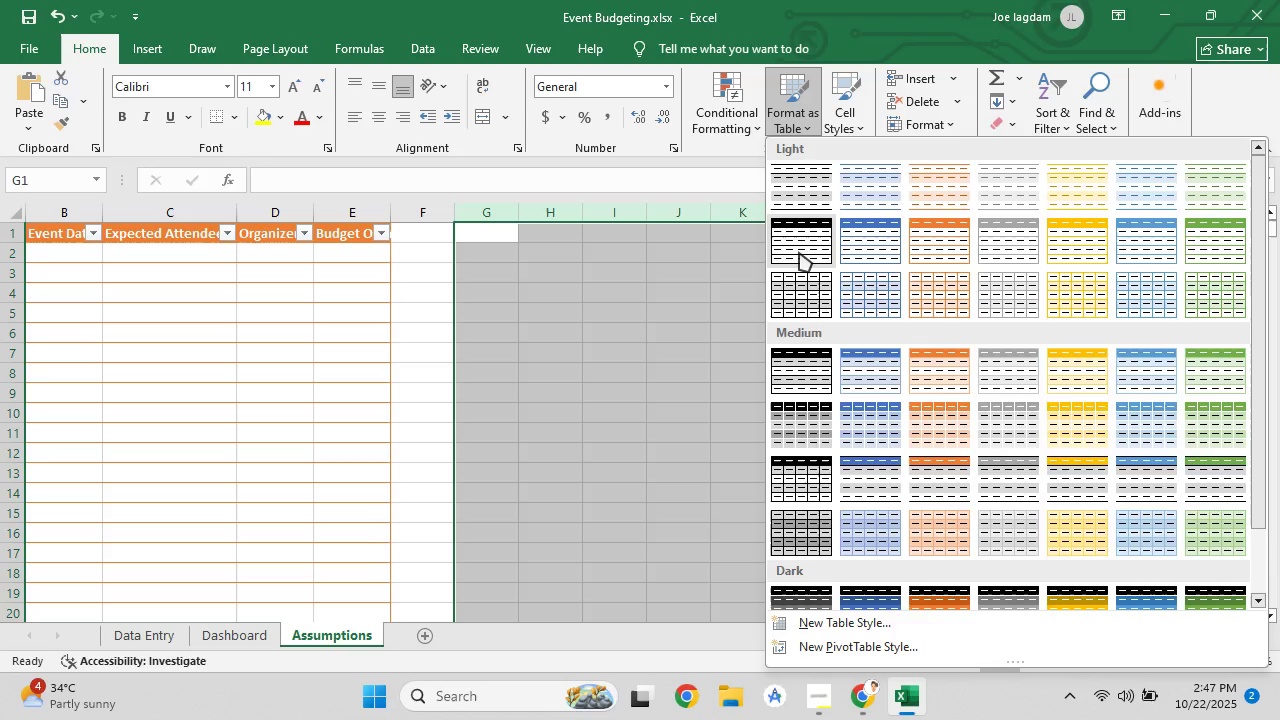 
left_click([799, 252])
 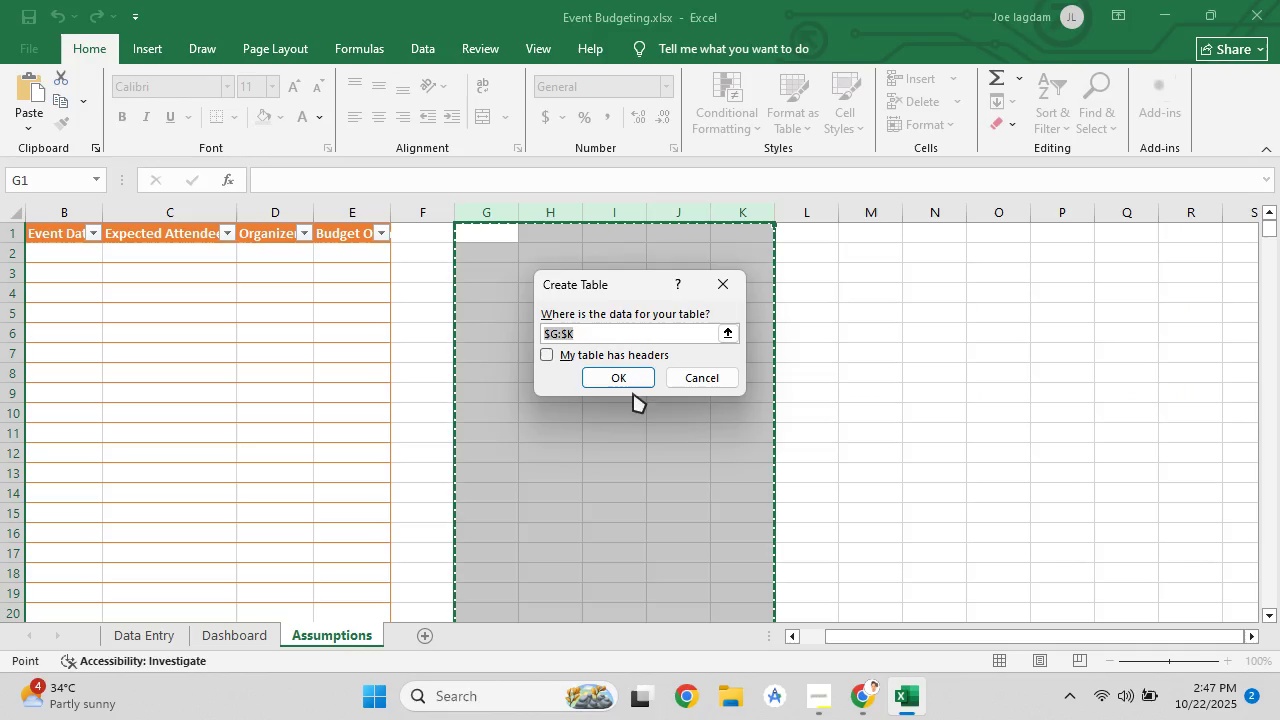 
left_click([631, 380])
 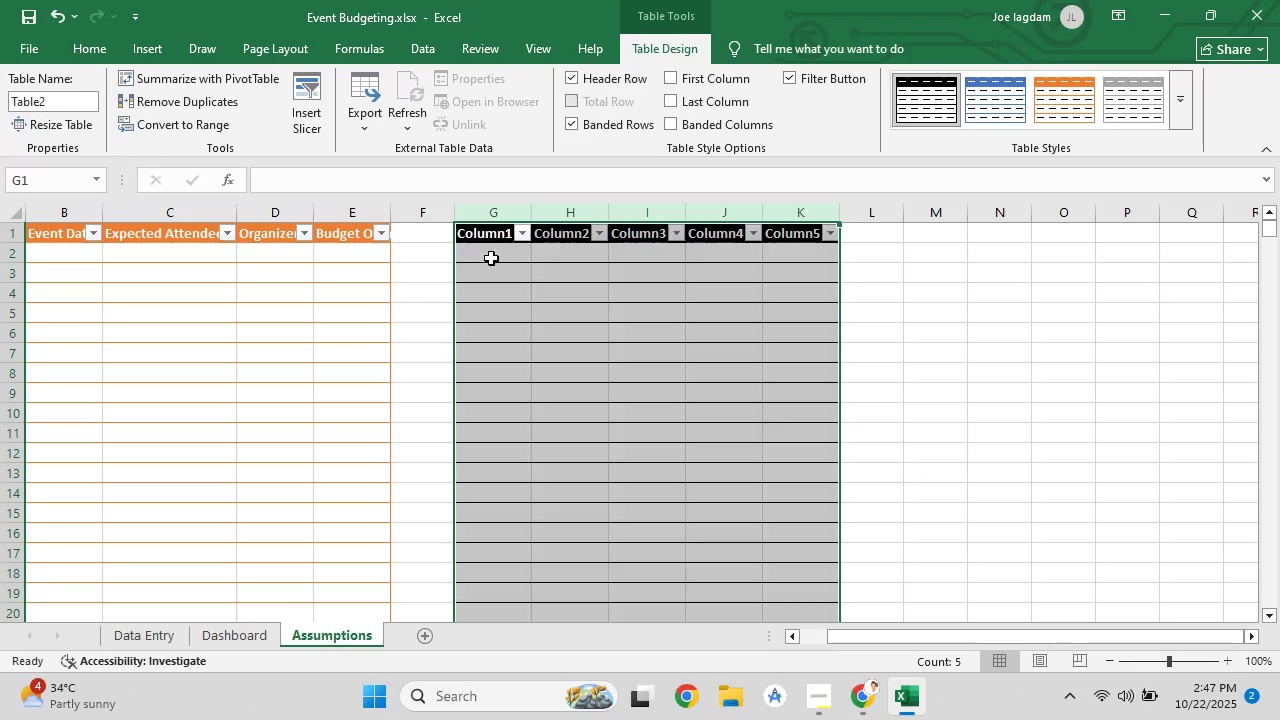 
left_click([491, 258])
 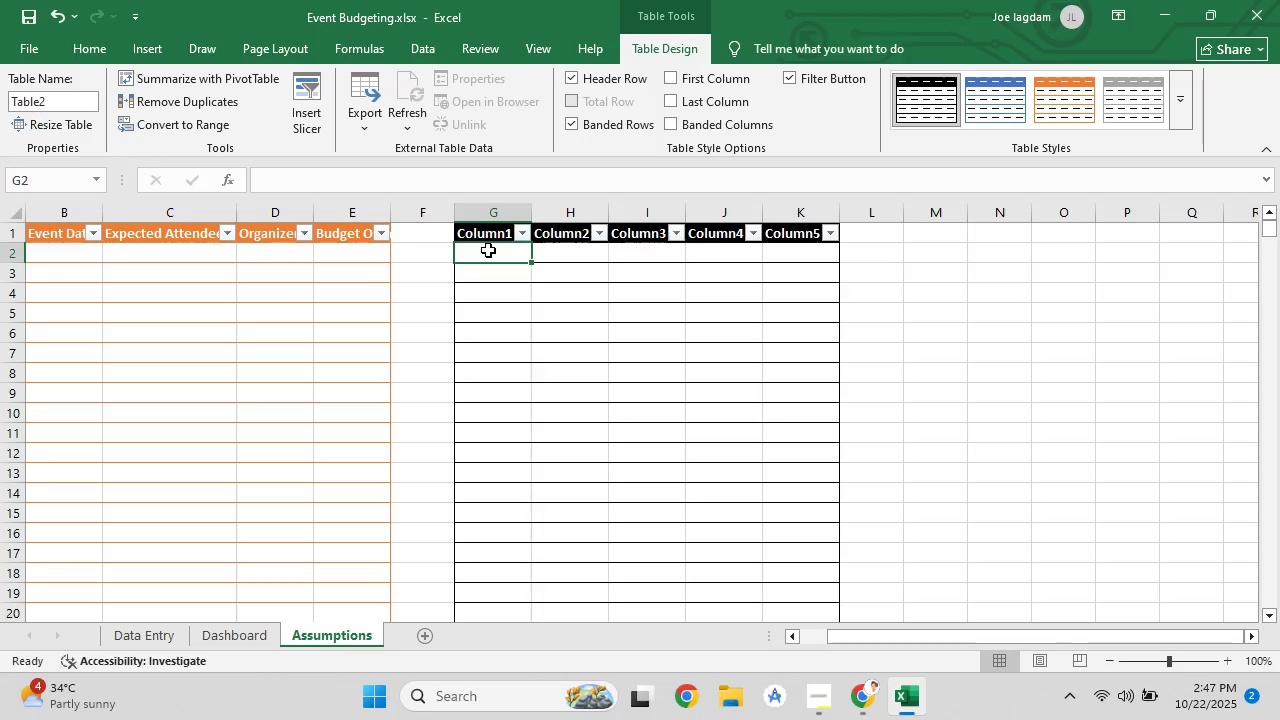 
right_click([488, 250])
 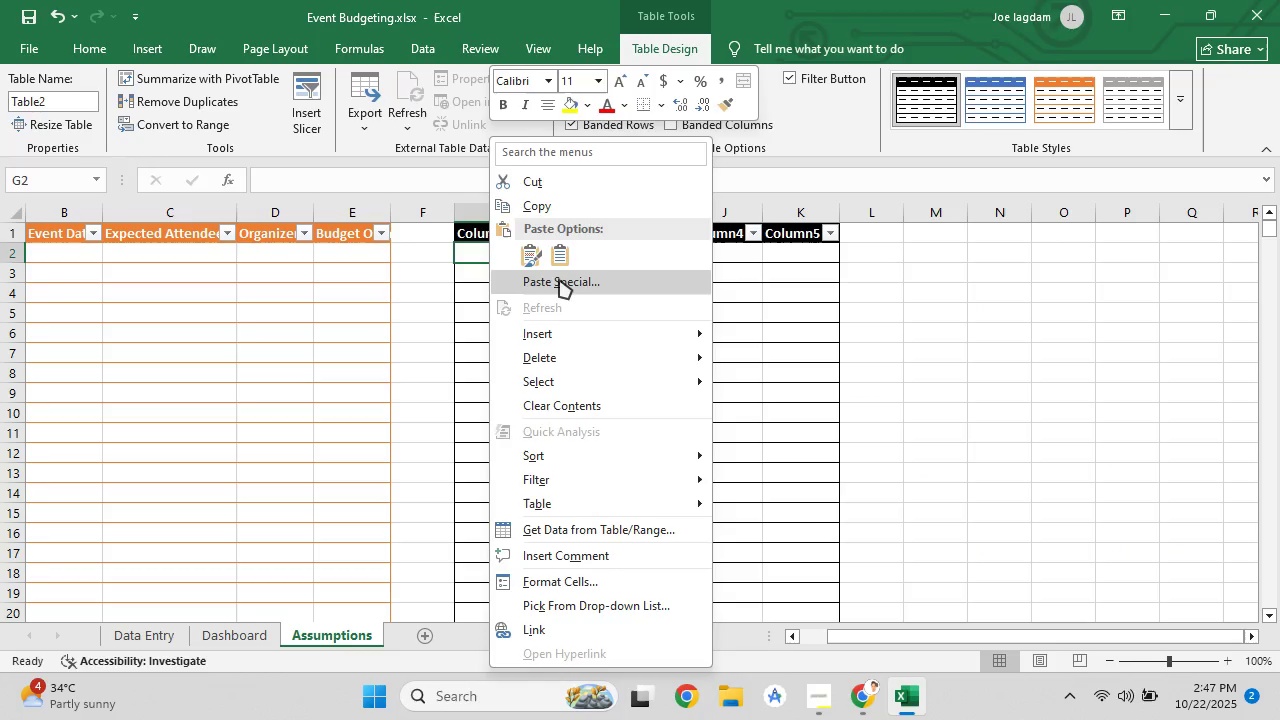 
left_click([559, 279])
 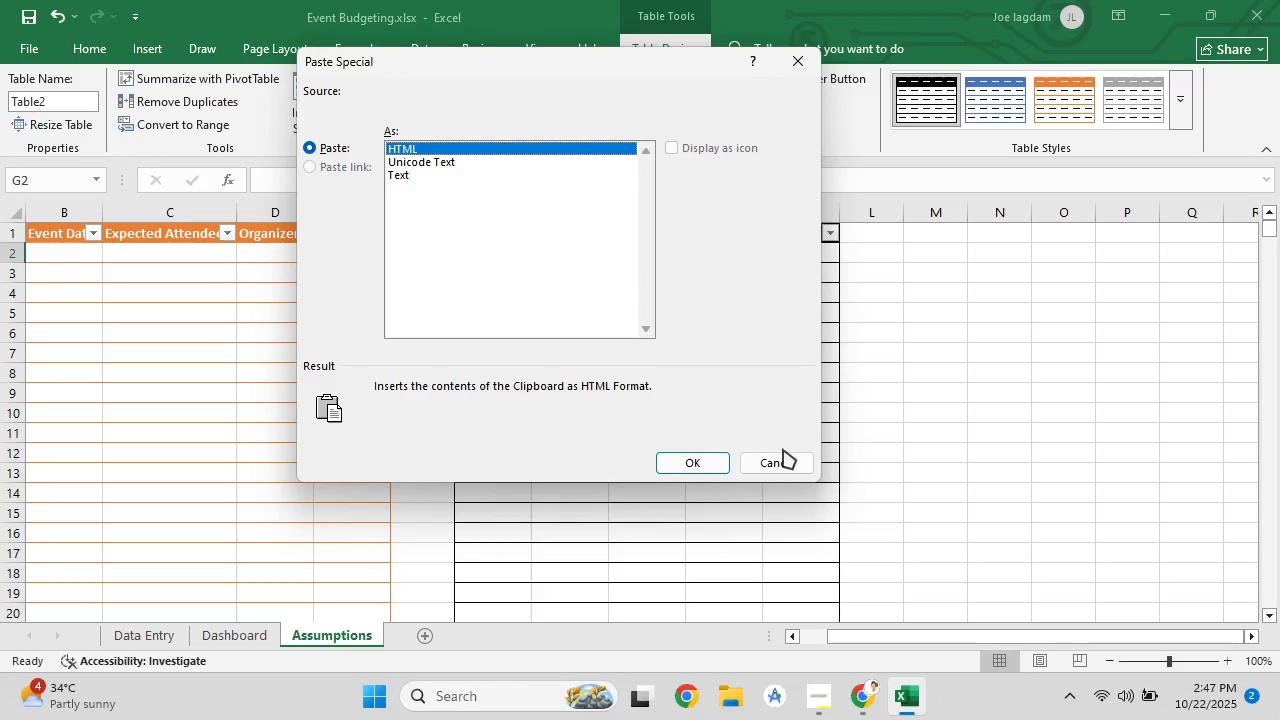 
left_click([784, 455])
 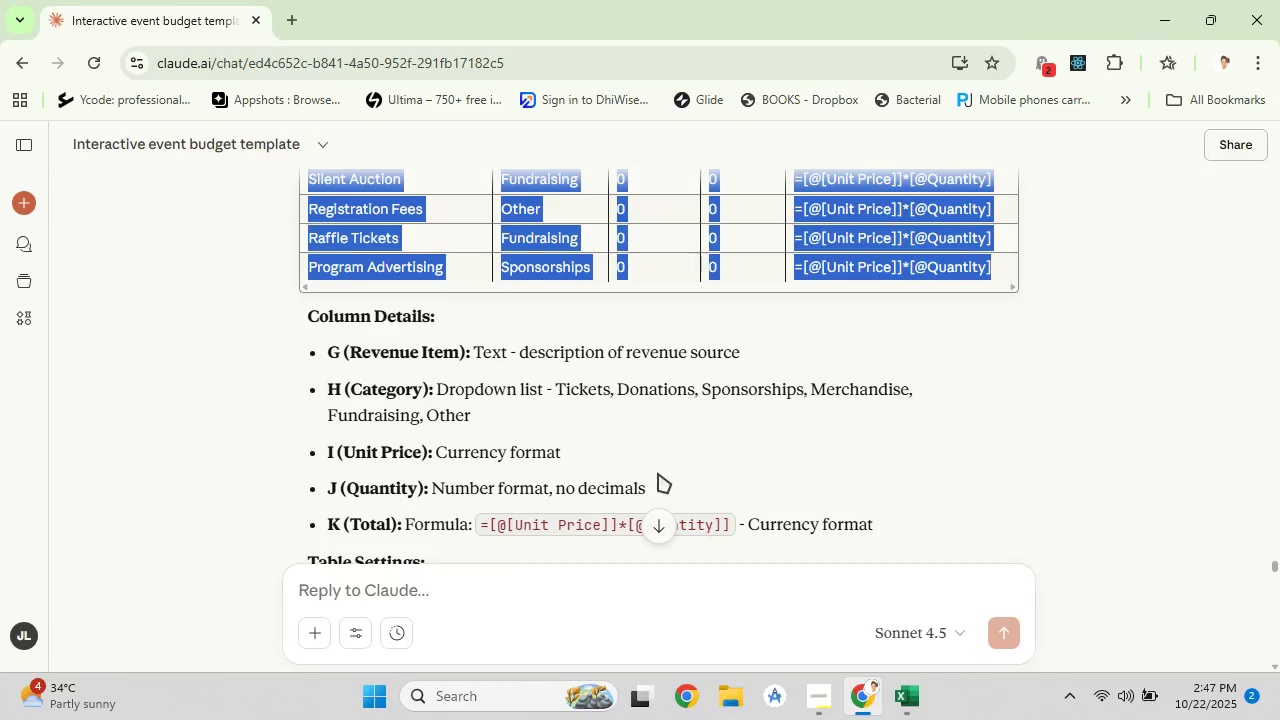 
left_click([649, 440])
 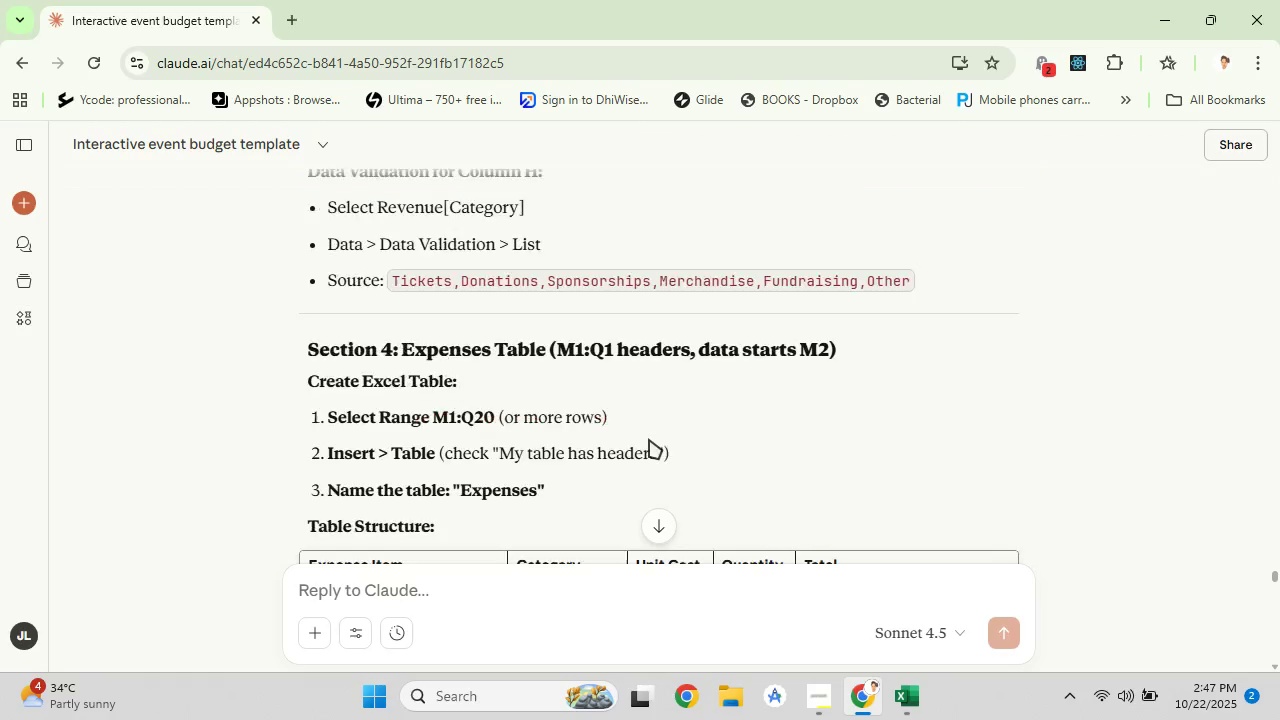 
scroll: coordinate [552, 521], scroll_direction: down, amount: 31.0
 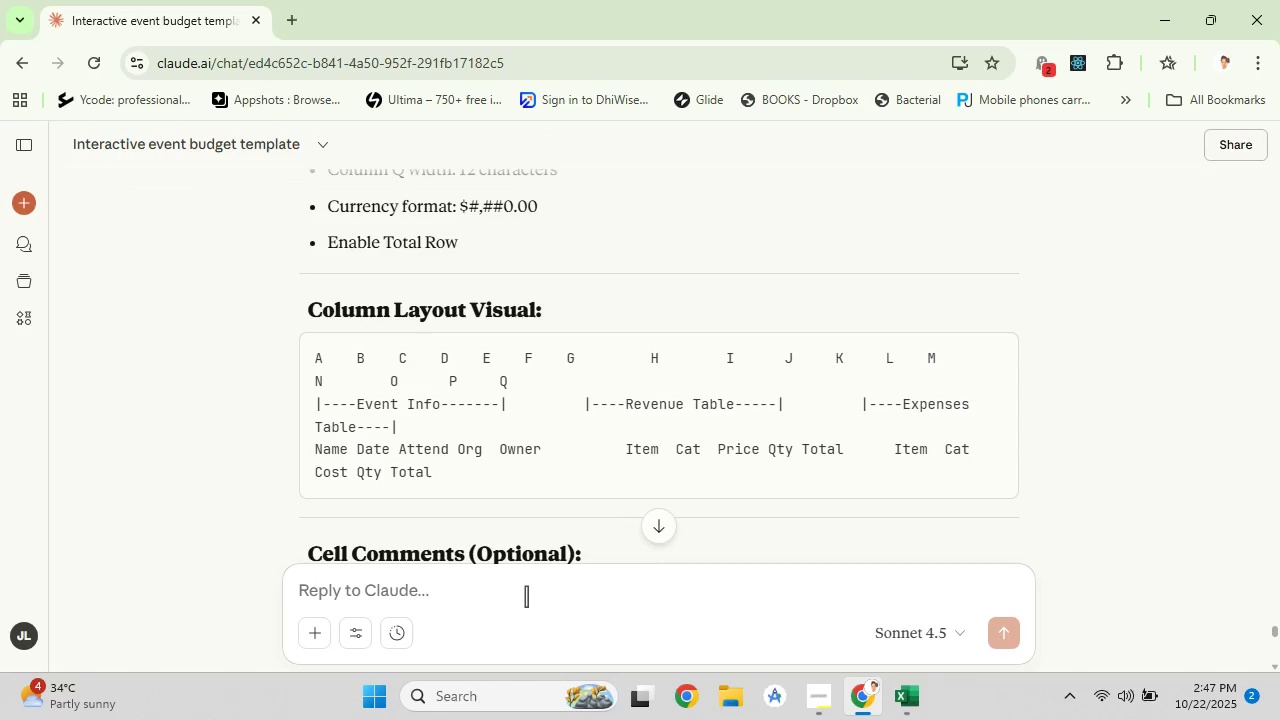 
left_click([526, 596])
 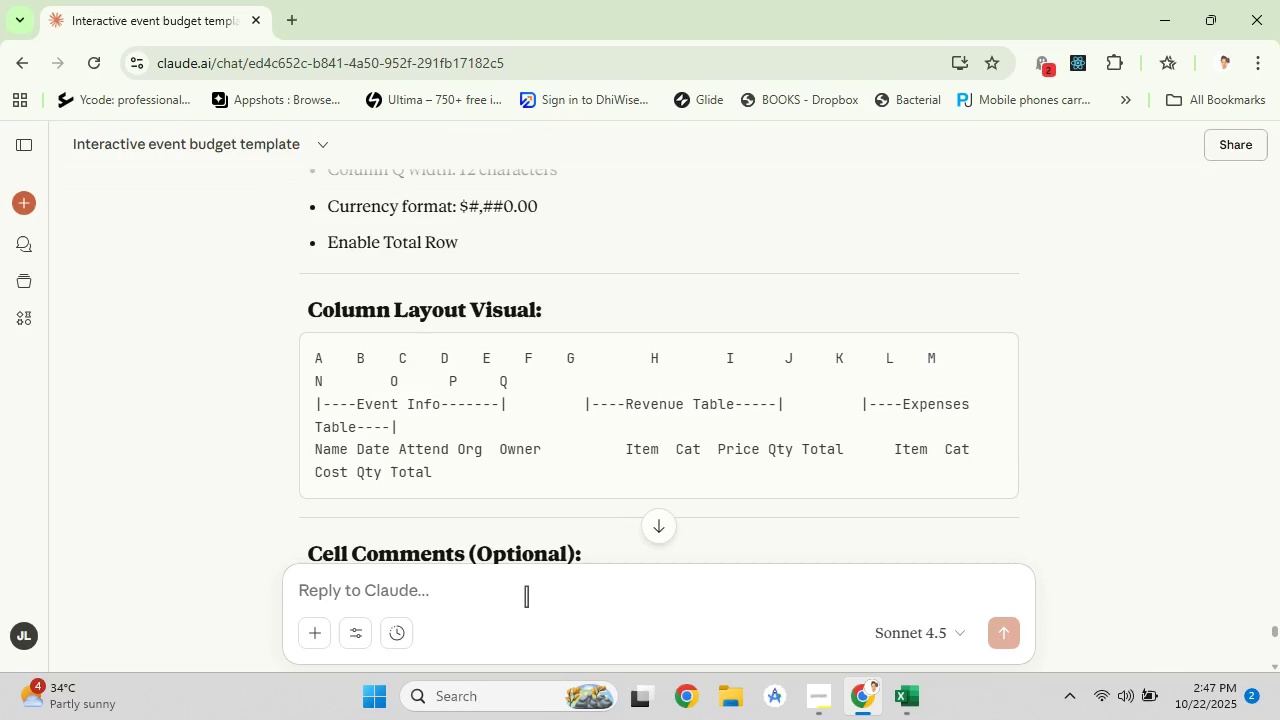 
type(make it copy paseta)
key(Backspace)
key(Backspace)
key(Backspace)
key(Backspace)
type(det)
key(Backspace)
key(Backspace)
type(se)
key(Backspace)
key(Backspace)
key(Backspace)
type(sd)
key(Backspace)
type(et )
key(Backspace)
type(anle)
key(Backspace)
key(Backspace)
key(Backspace)
type(ble)
 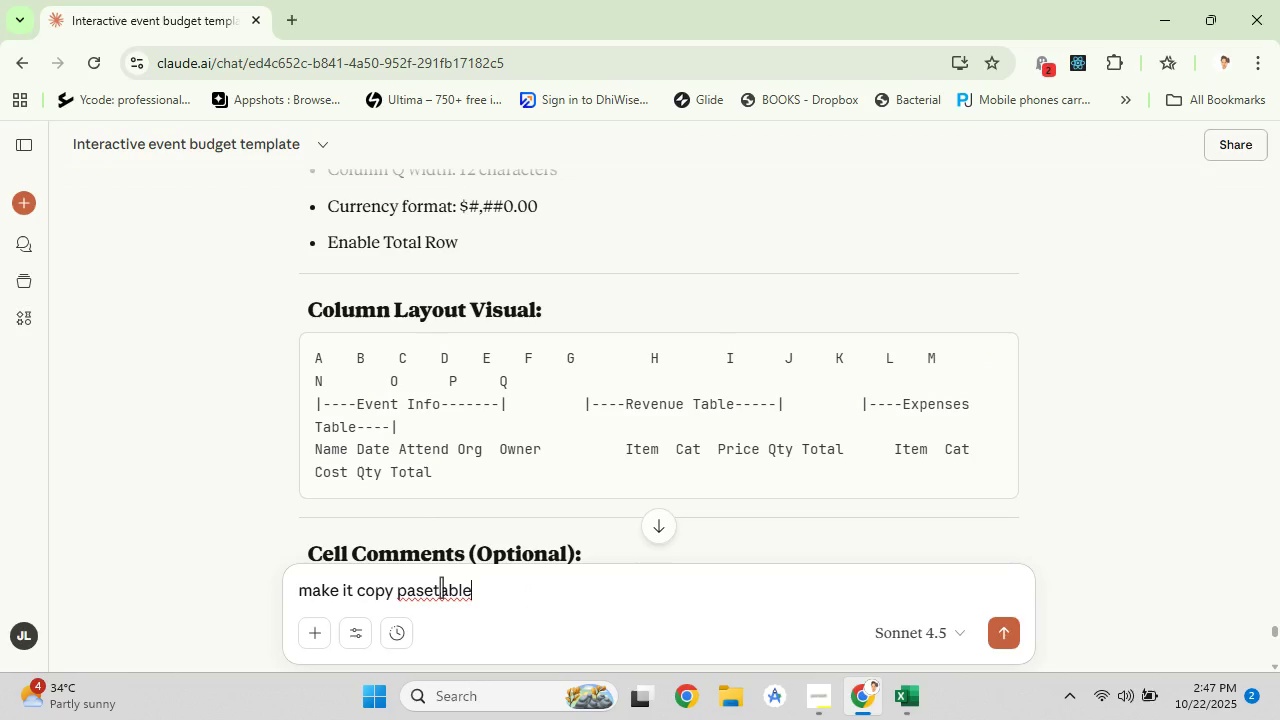 
right_click([443, 594])
 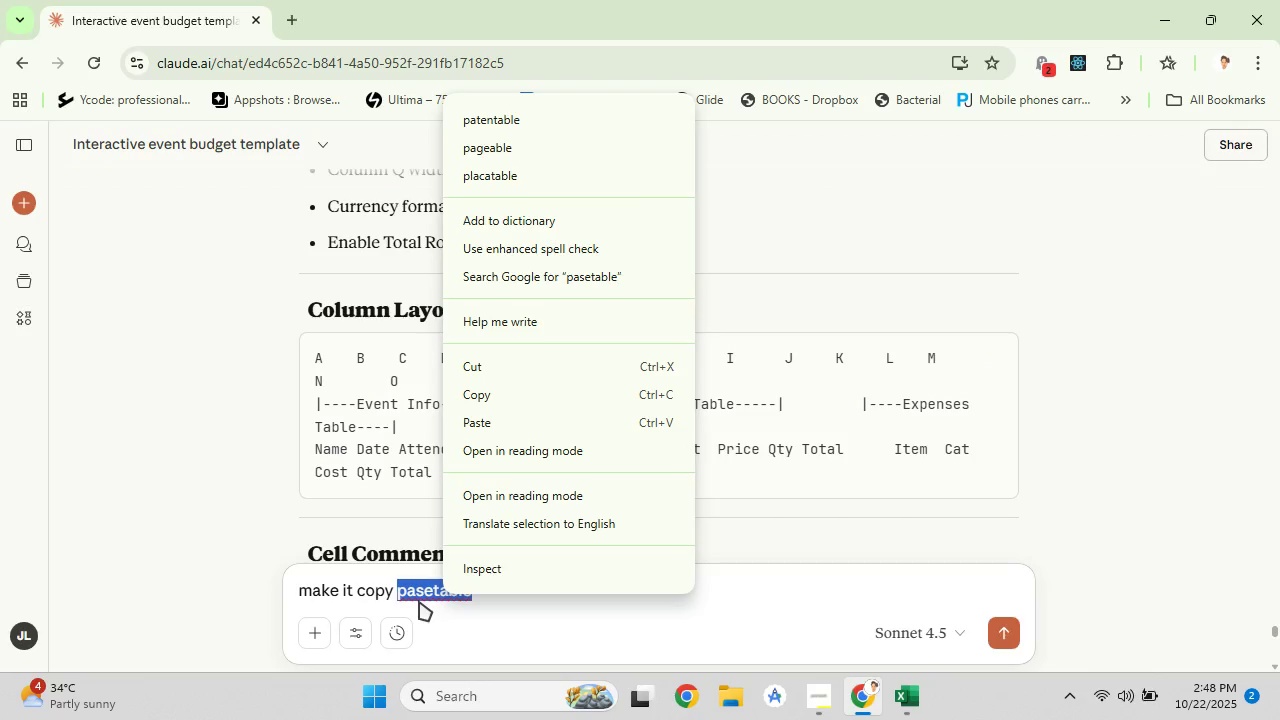 
left_click([428, 588])
 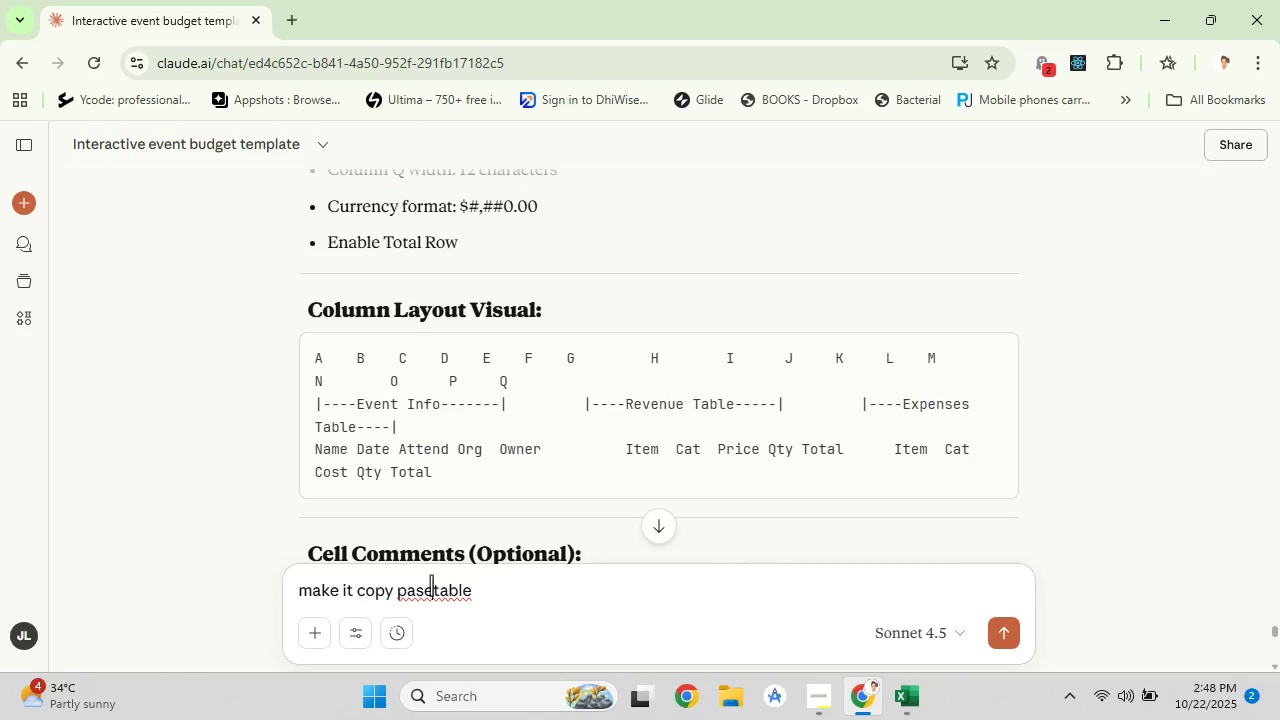 
left_click([431, 585])
 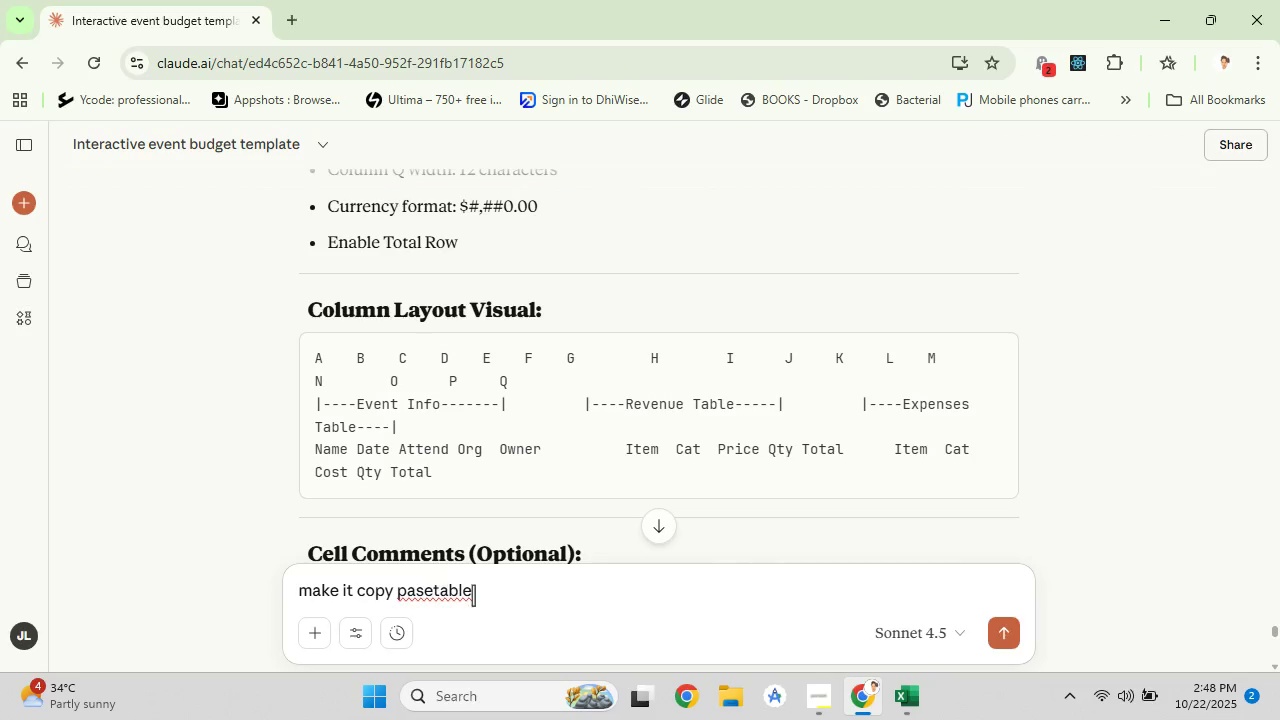 
key(Backspace)
 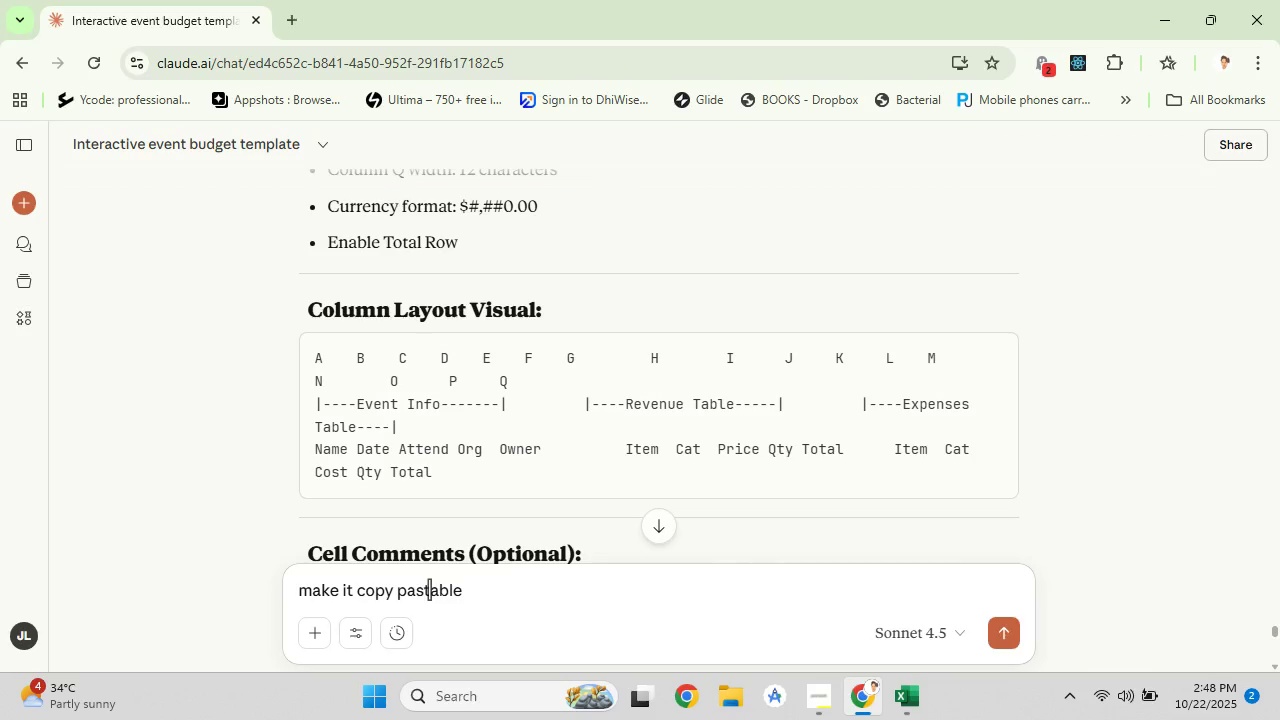 
left_click([429, 589])
 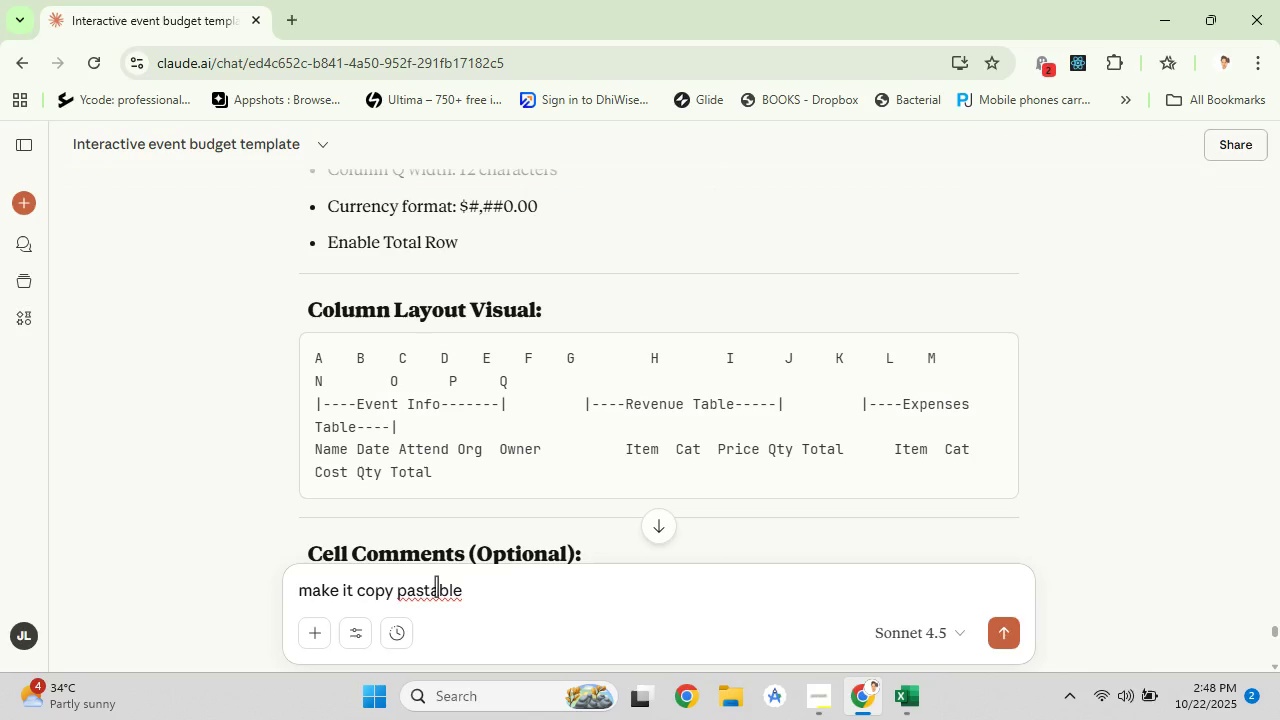 
type(e in excel)
 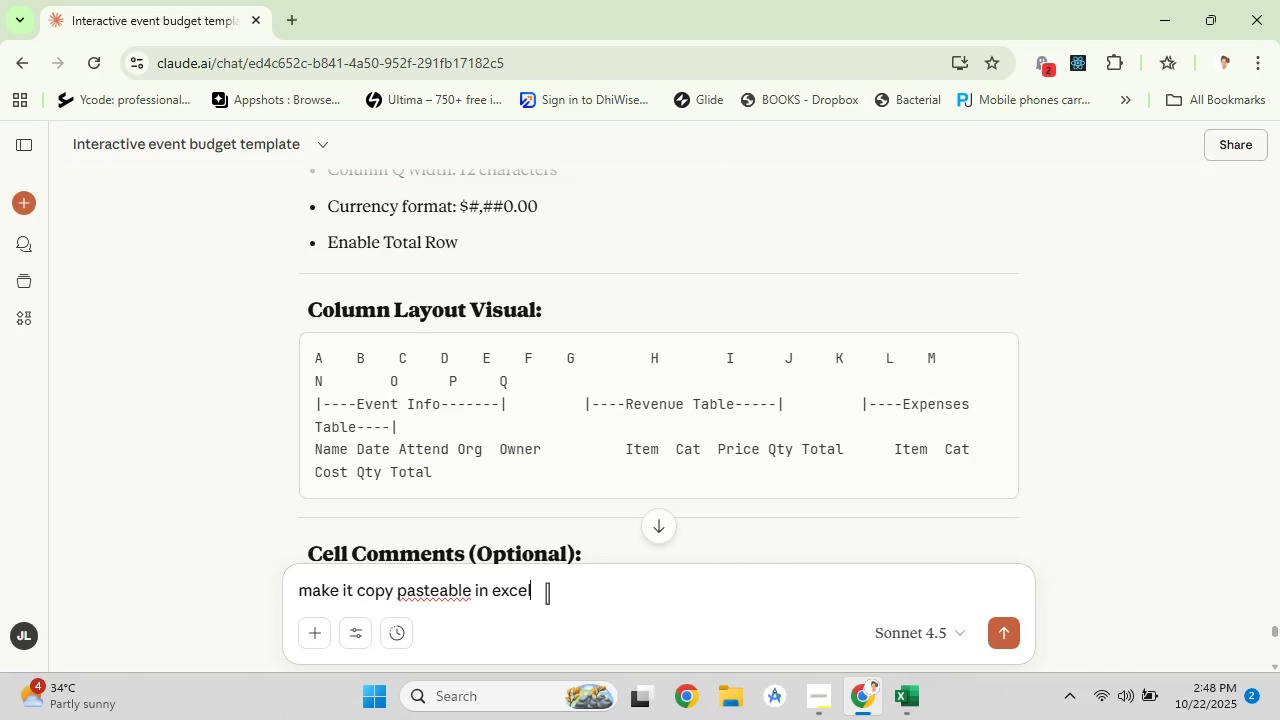 
key(Enter)
 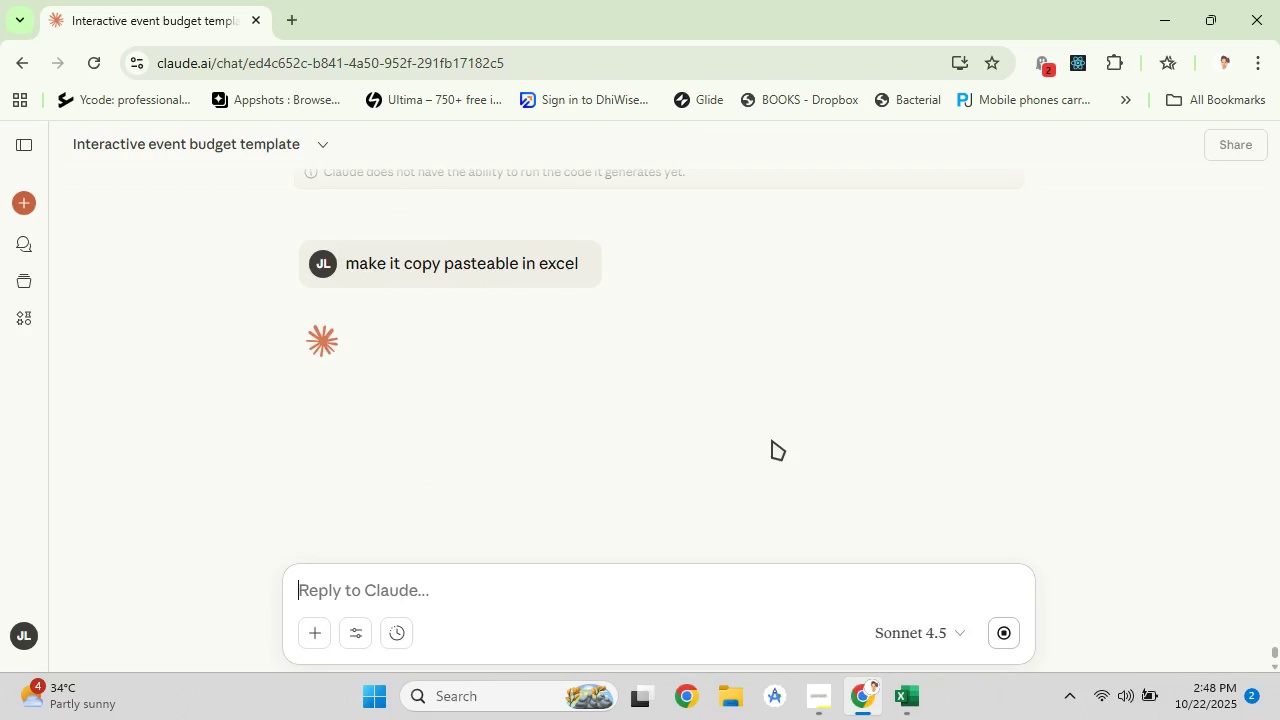 
wait(7.88)
 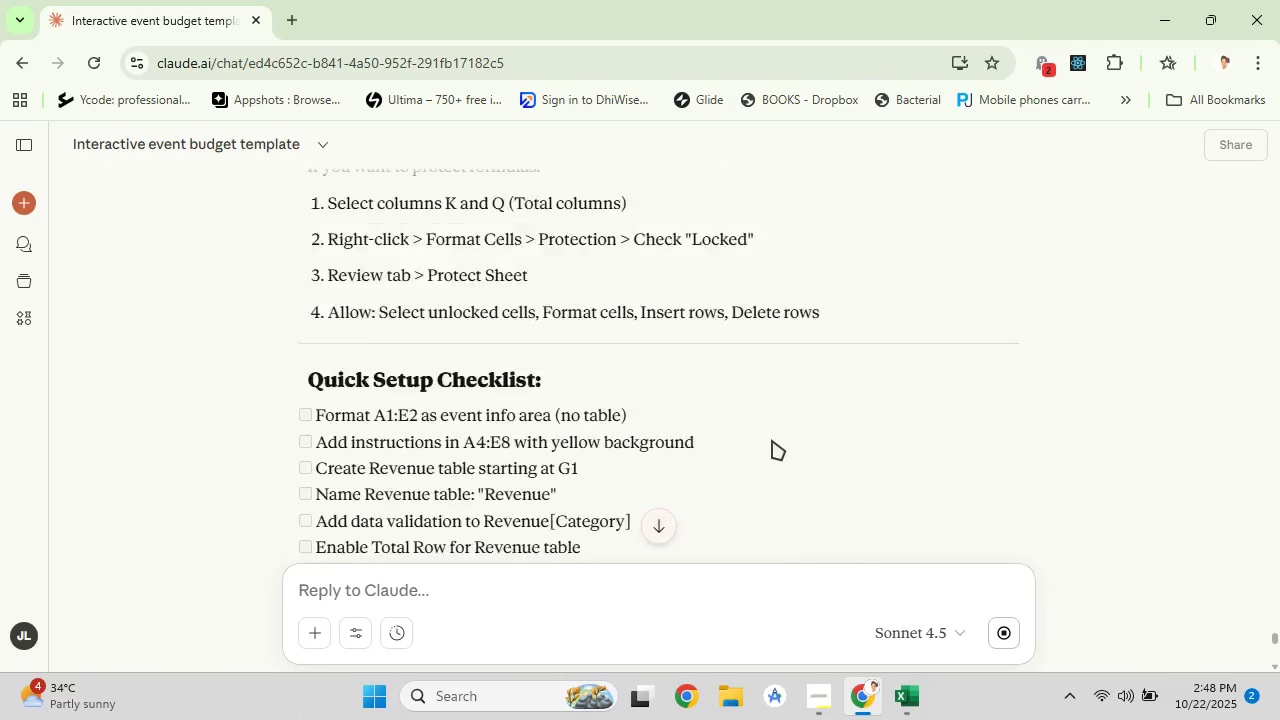 
left_click([911, 707])
 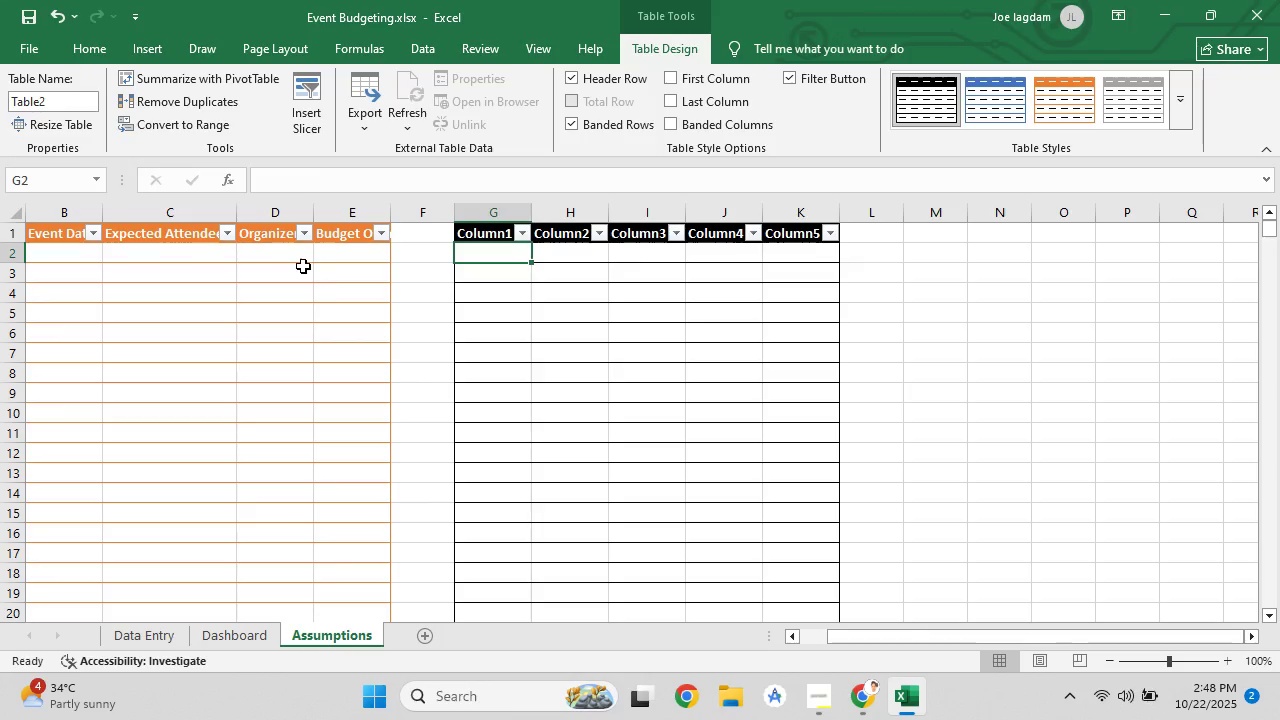 
wait(5.06)
 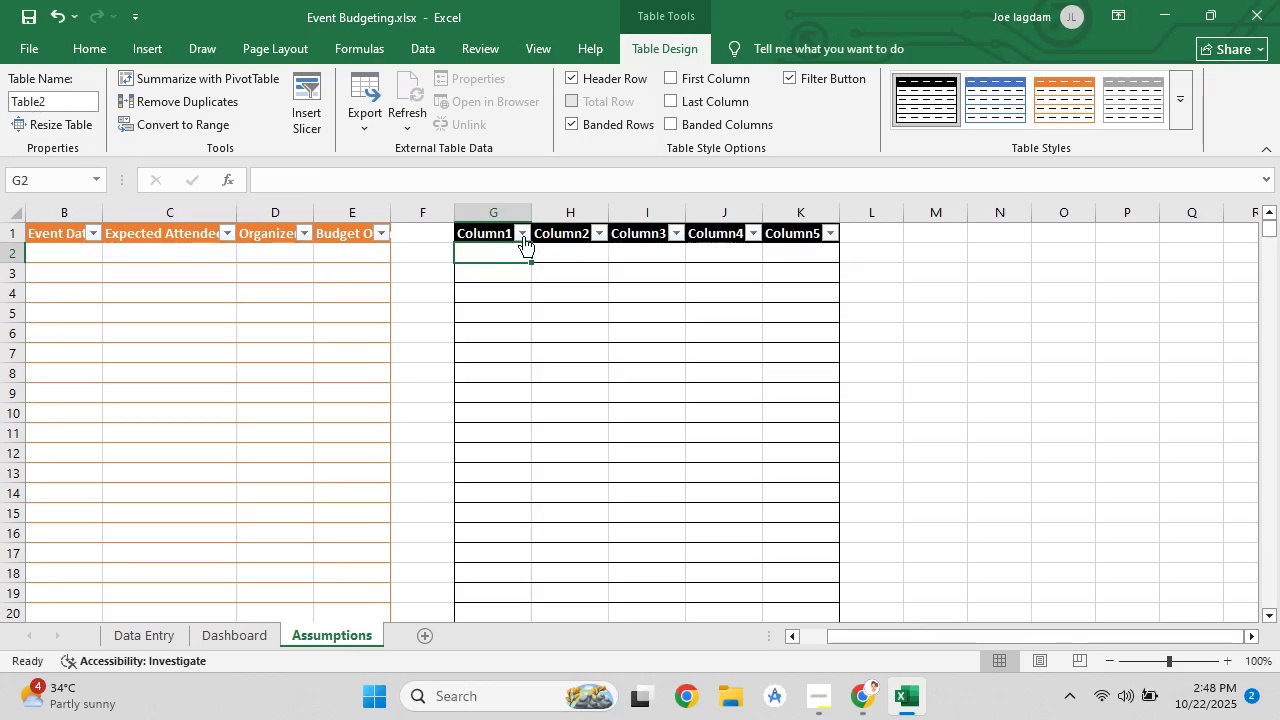 
left_click([857, 697])
 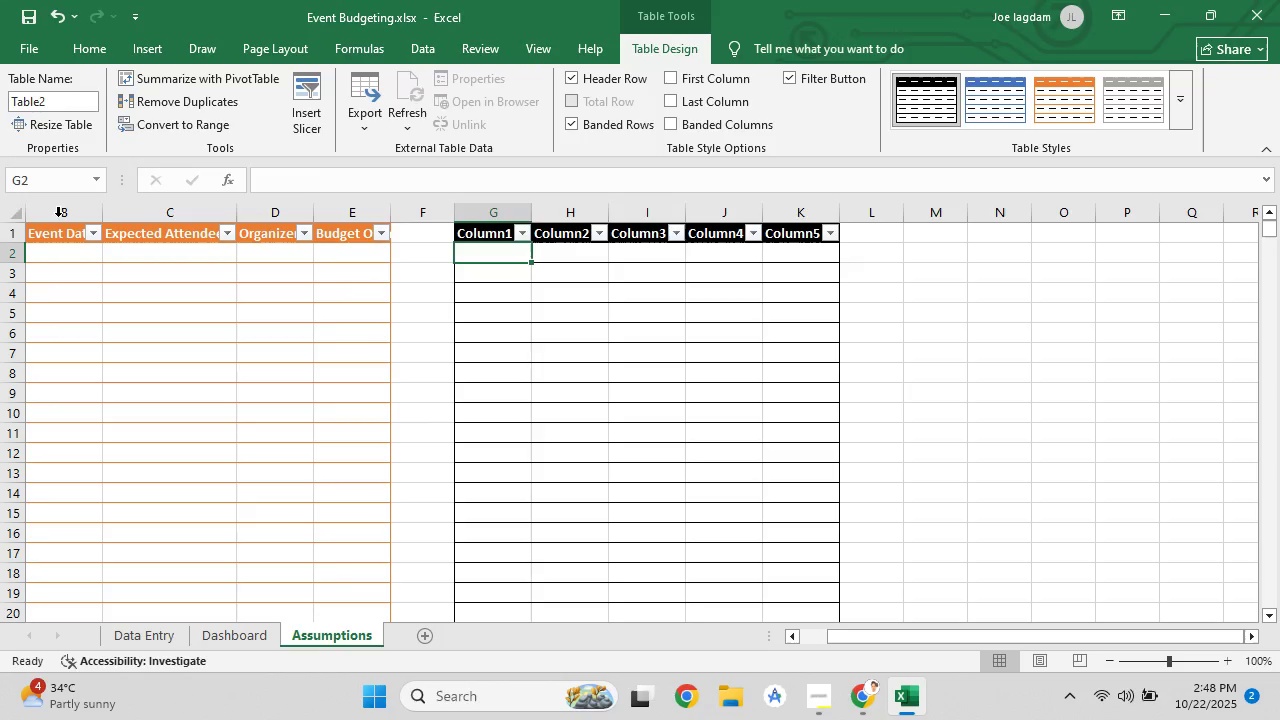 
wait(8.07)
 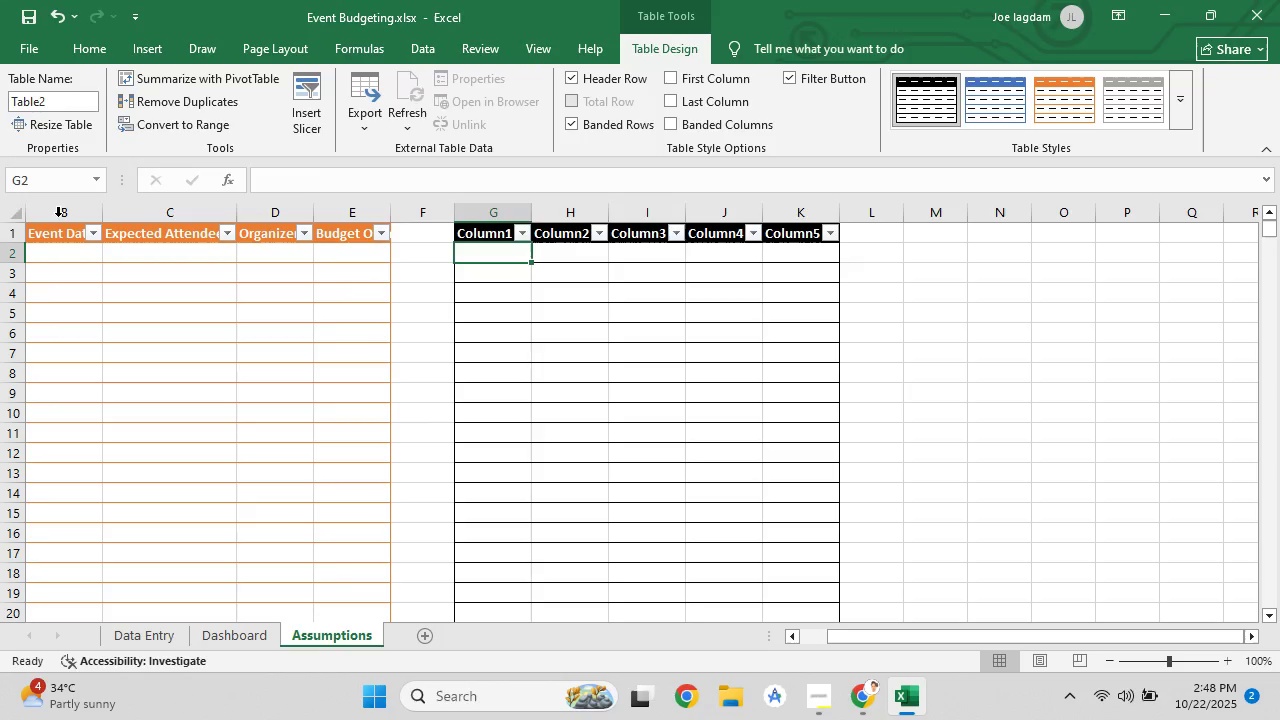 
left_click([43, 248])
 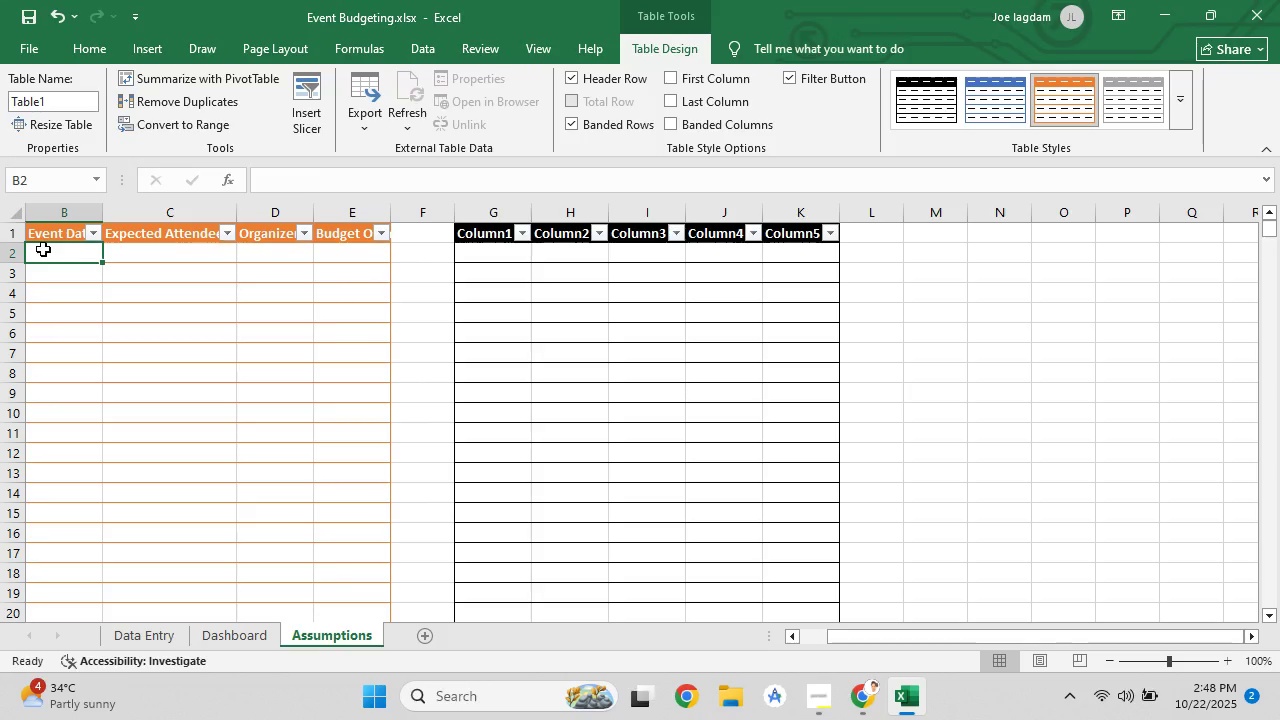 
key(Control+A)
 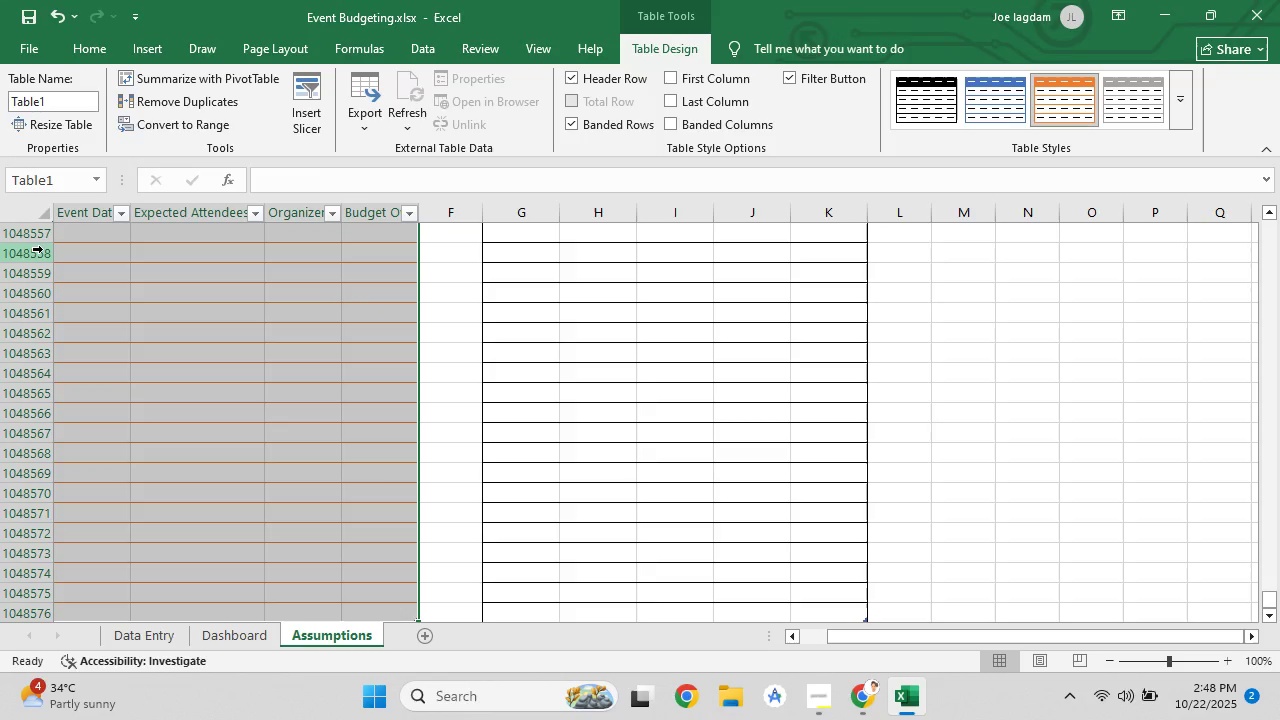 
key(Delete)
 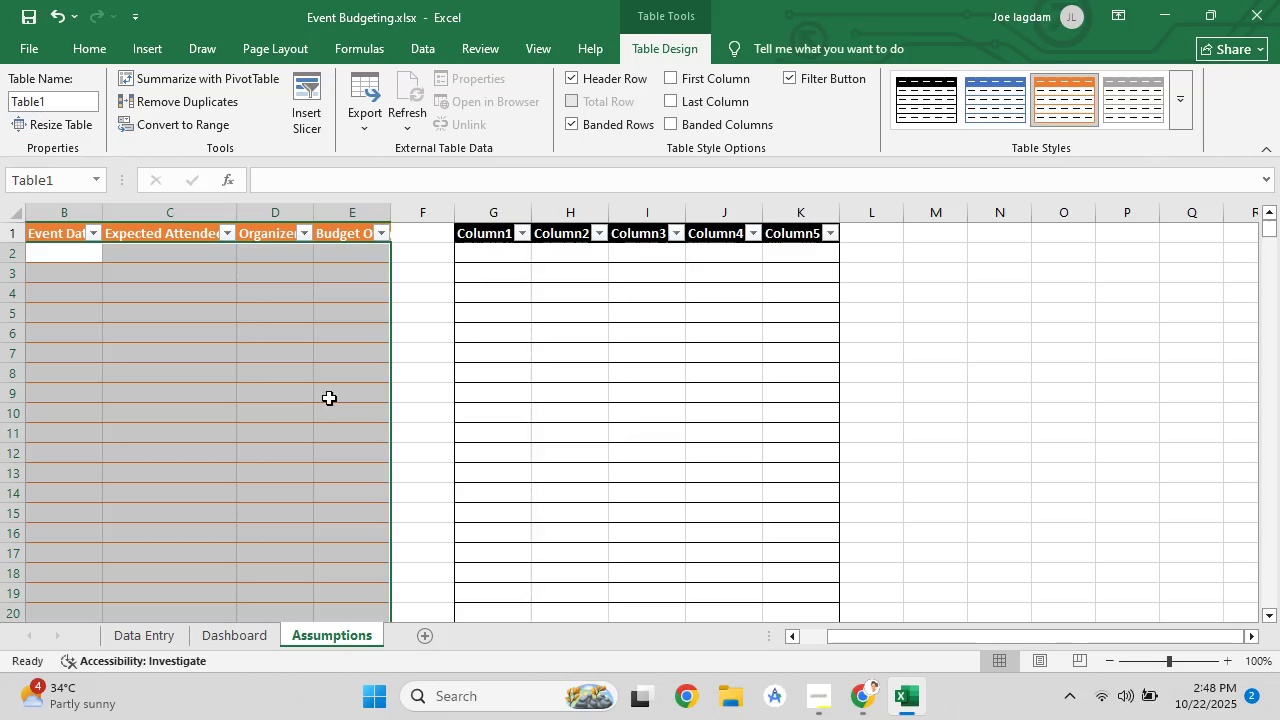 
wait(5.36)
 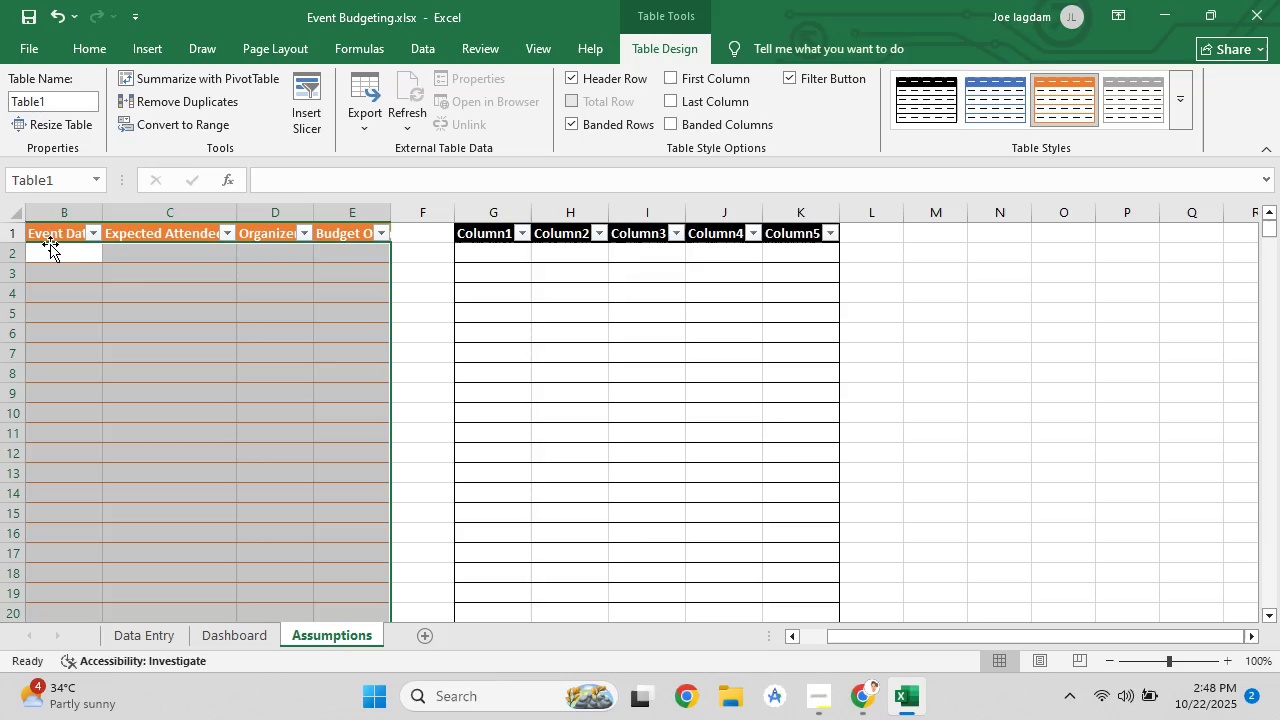 
scroll: coordinate [771, 127], scroll_direction: up, amount: 3.0
 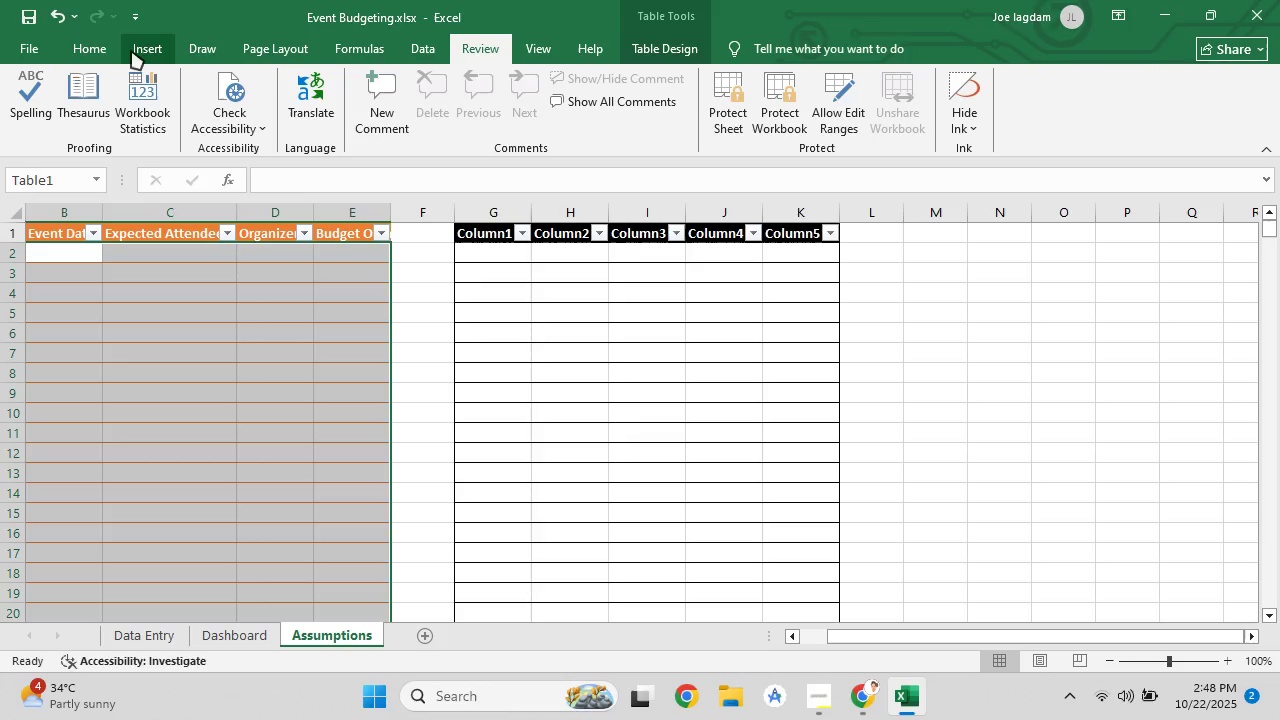 
double_click([77, 54])
 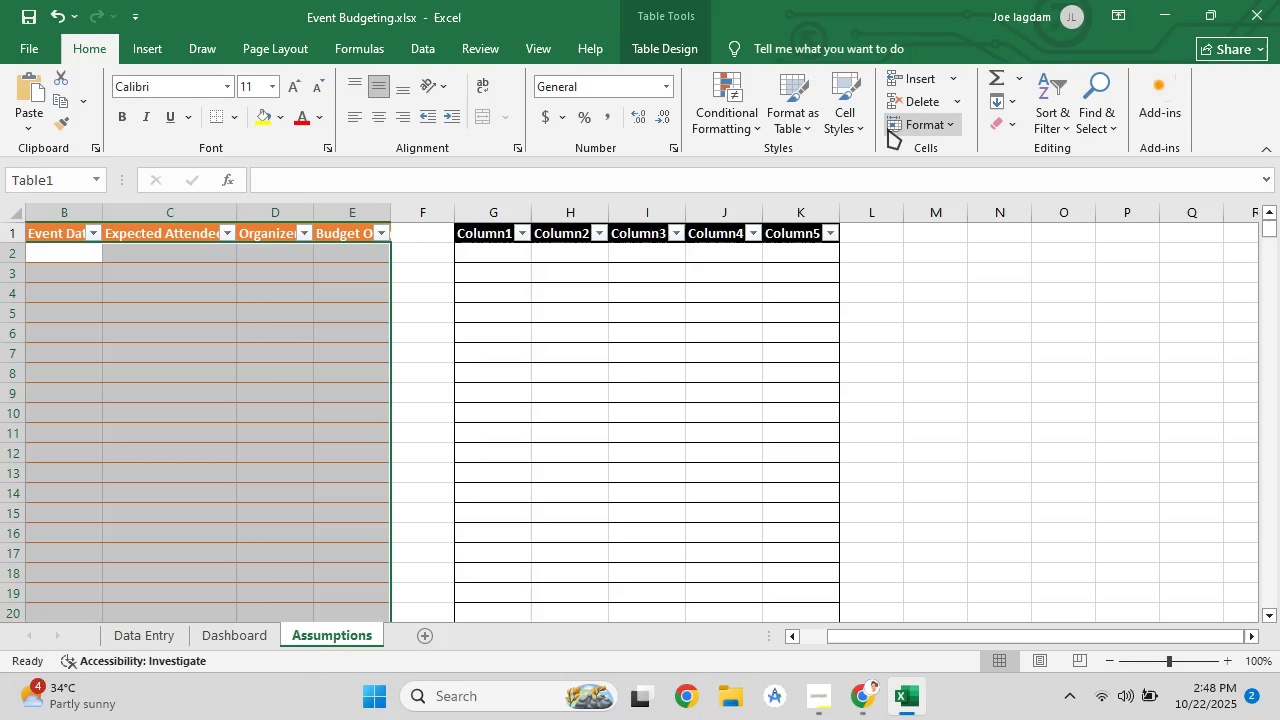 
left_click([902, 104])
 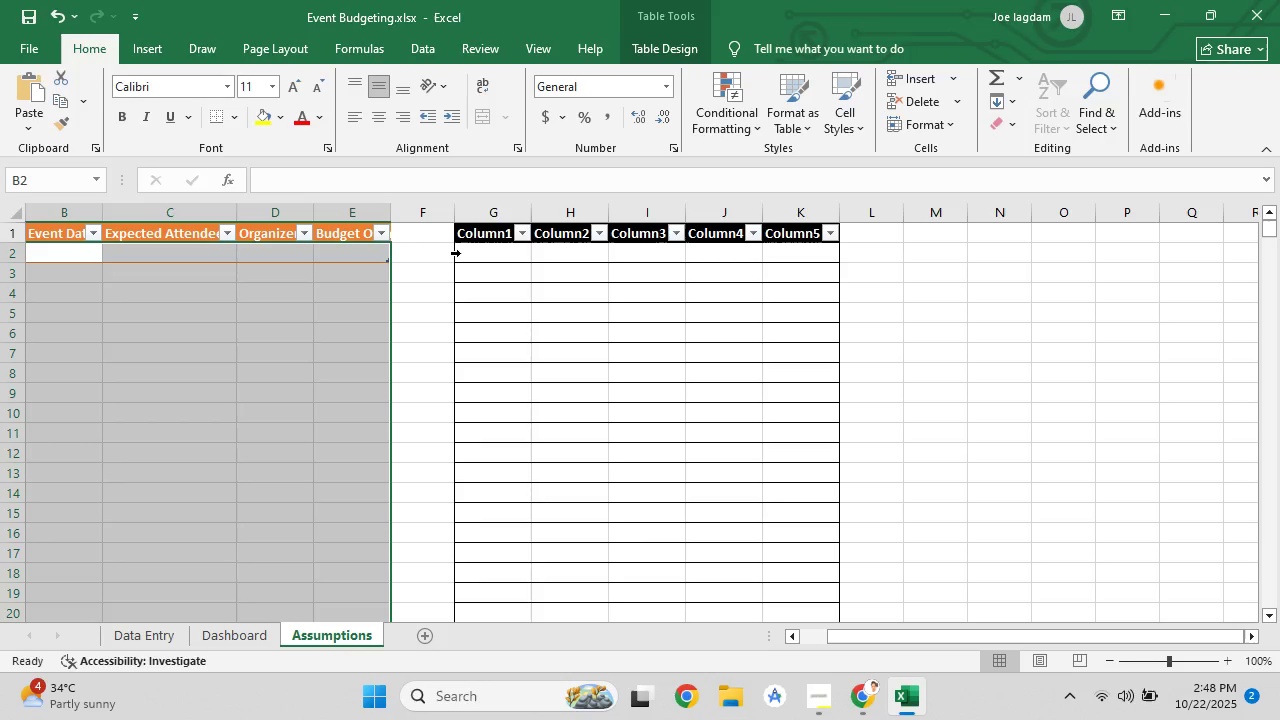 
left_click([423, 258])
 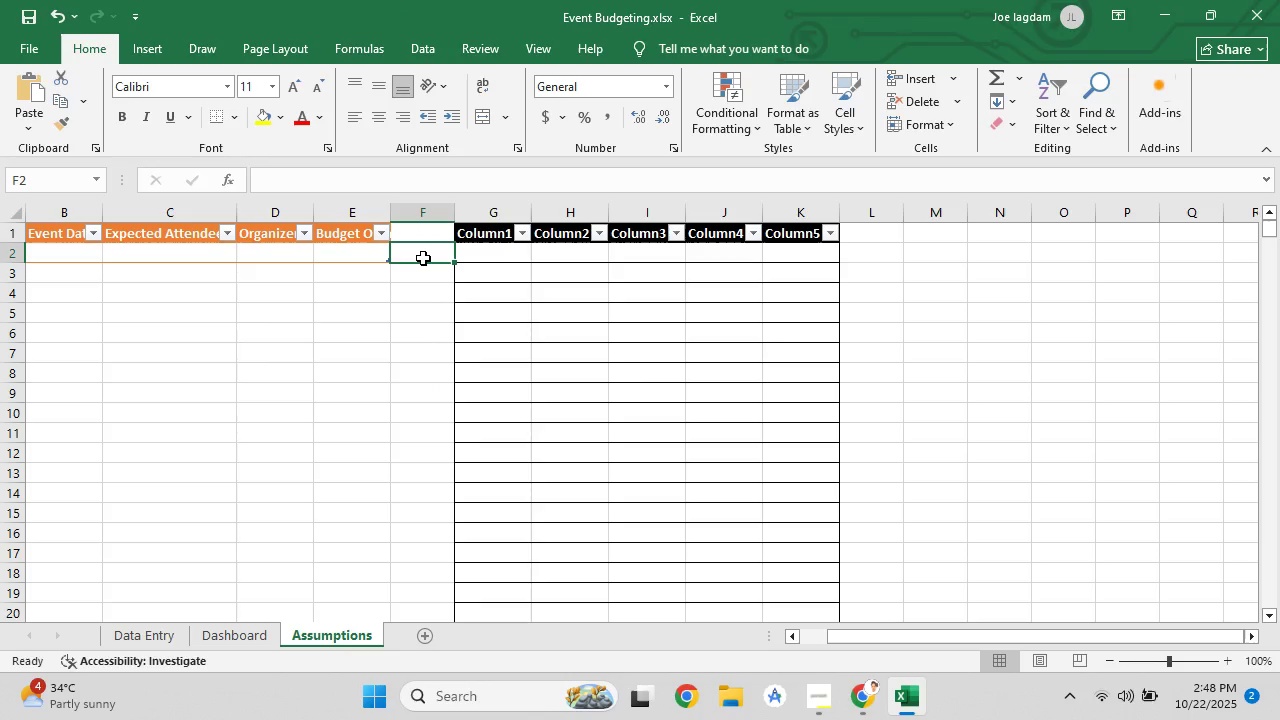 
key(Control+A)
 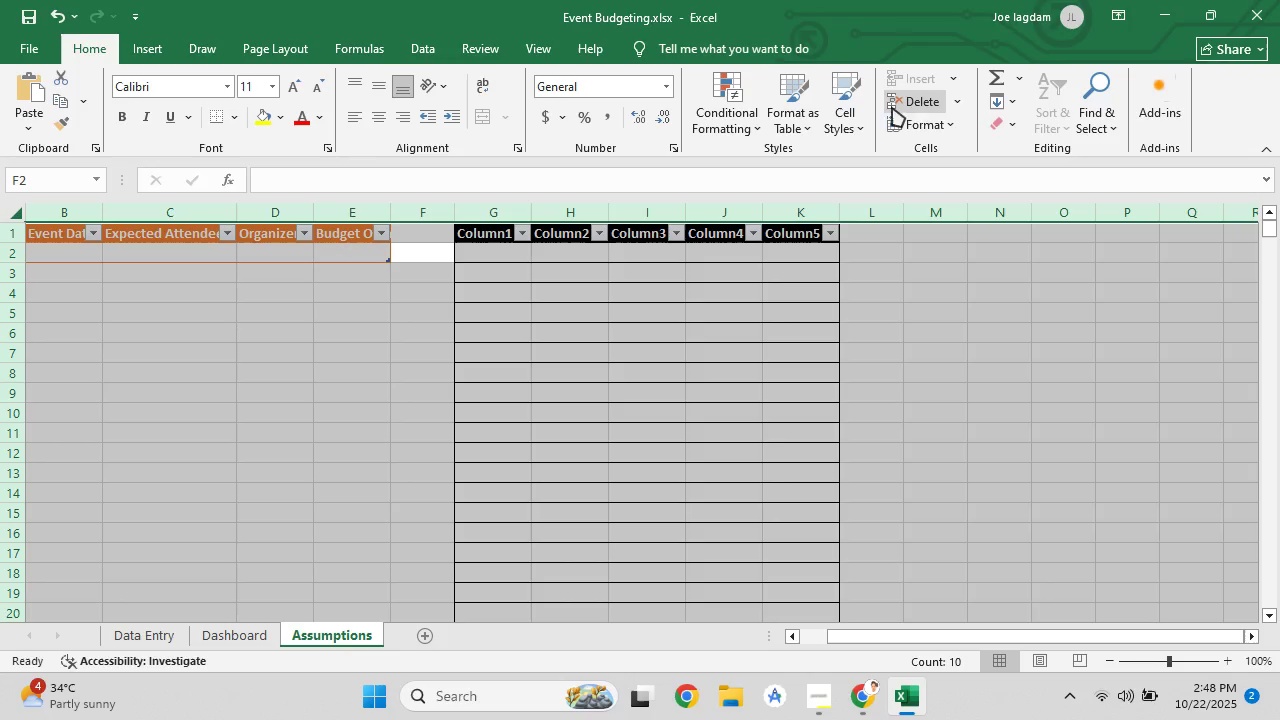 
left_click([910, 107])
 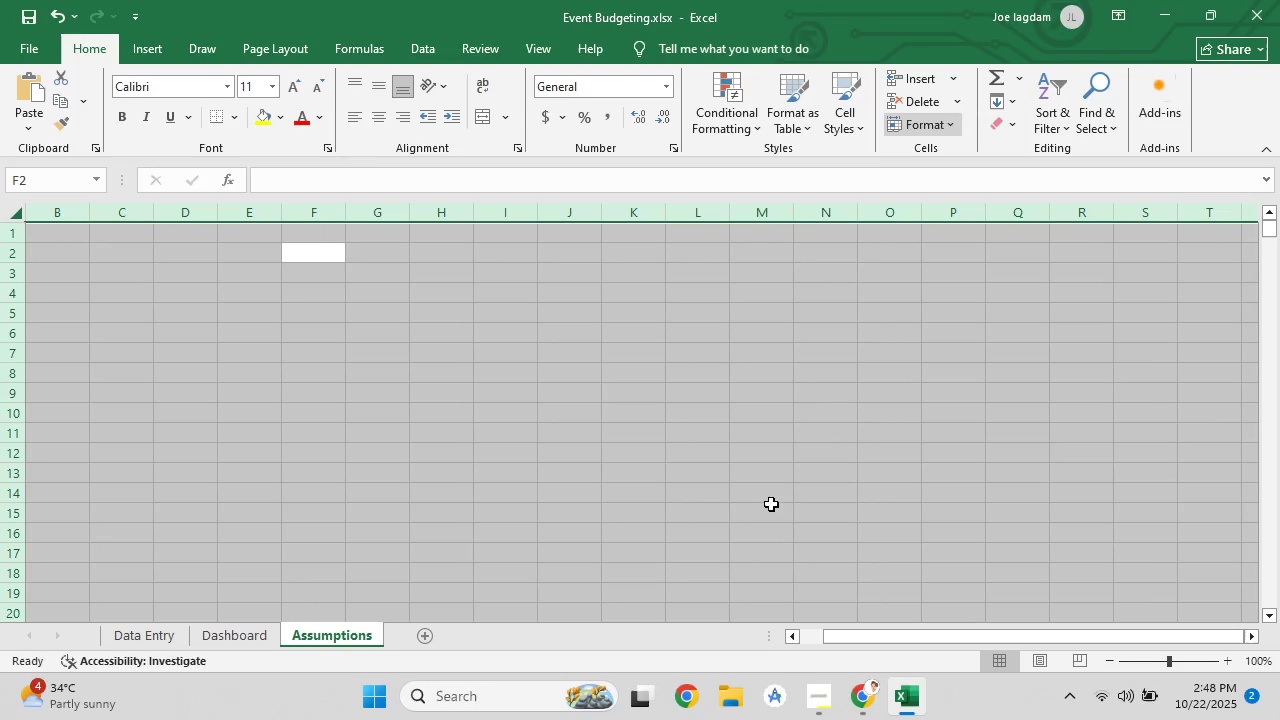 
scroll: coordinate [337, 504], scroll_direction: up, amount: 8.0
 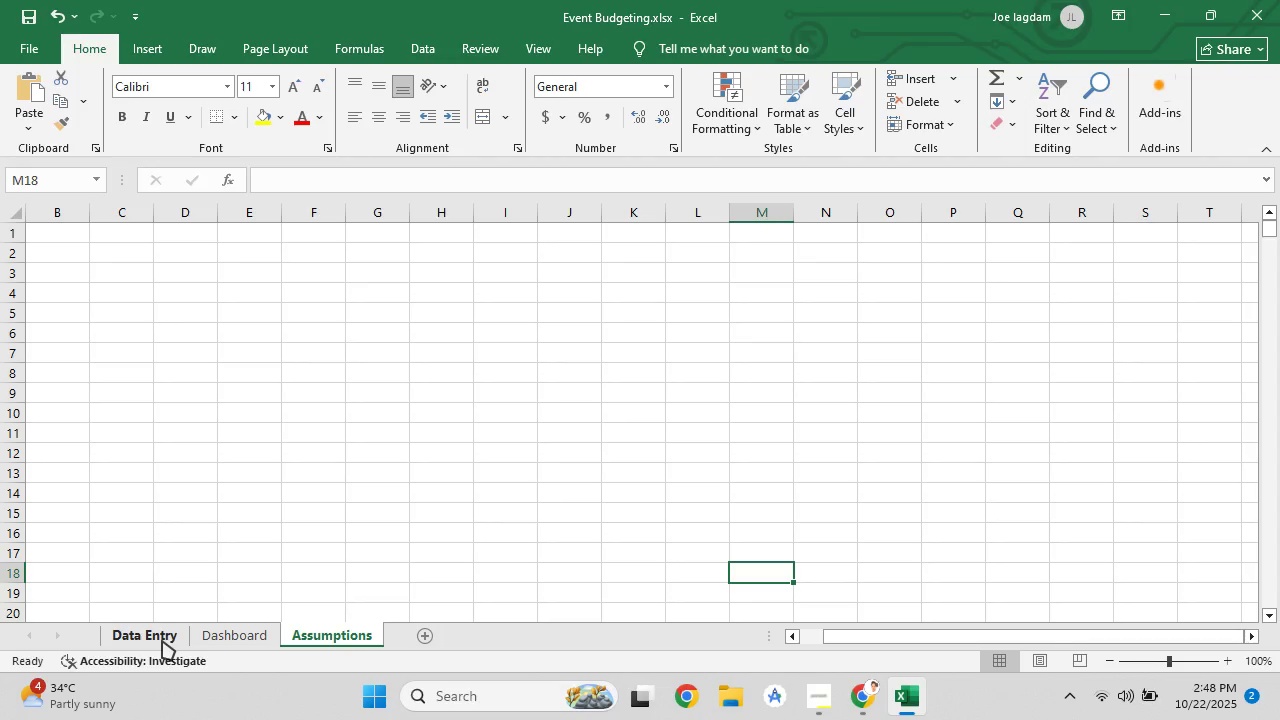 
left_click([162, 640])
 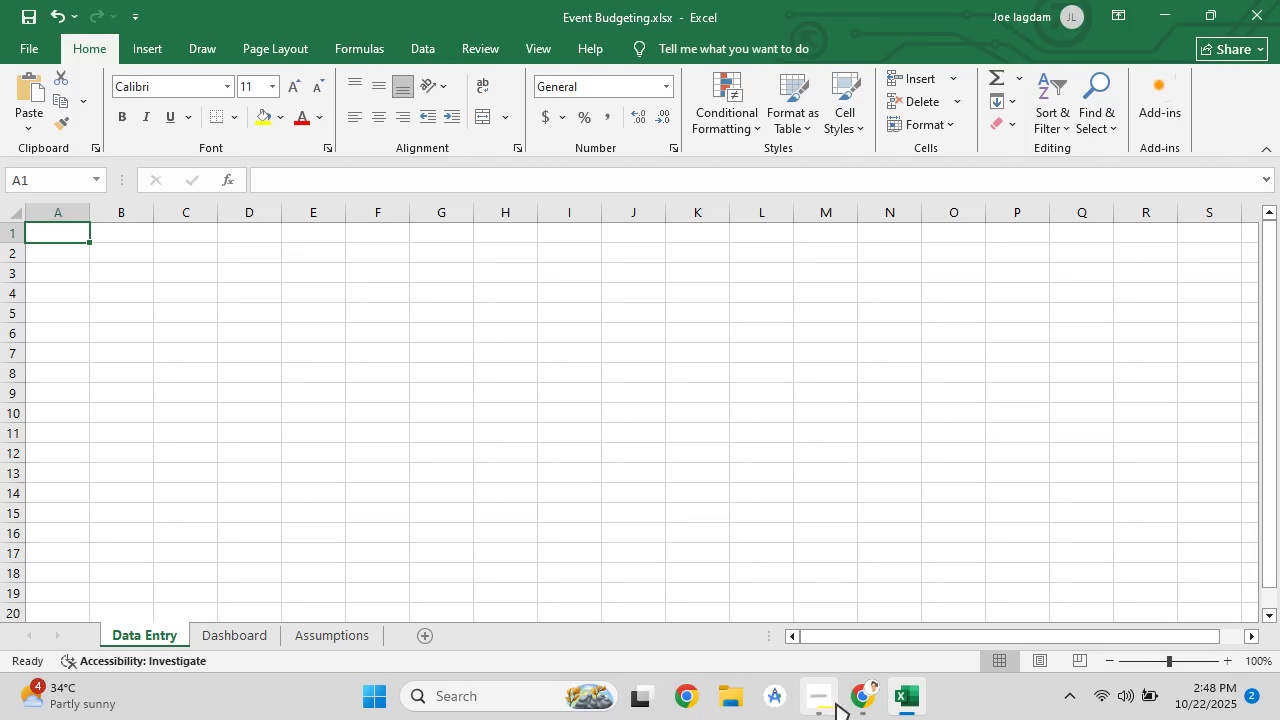 
left_click([839, 703])